 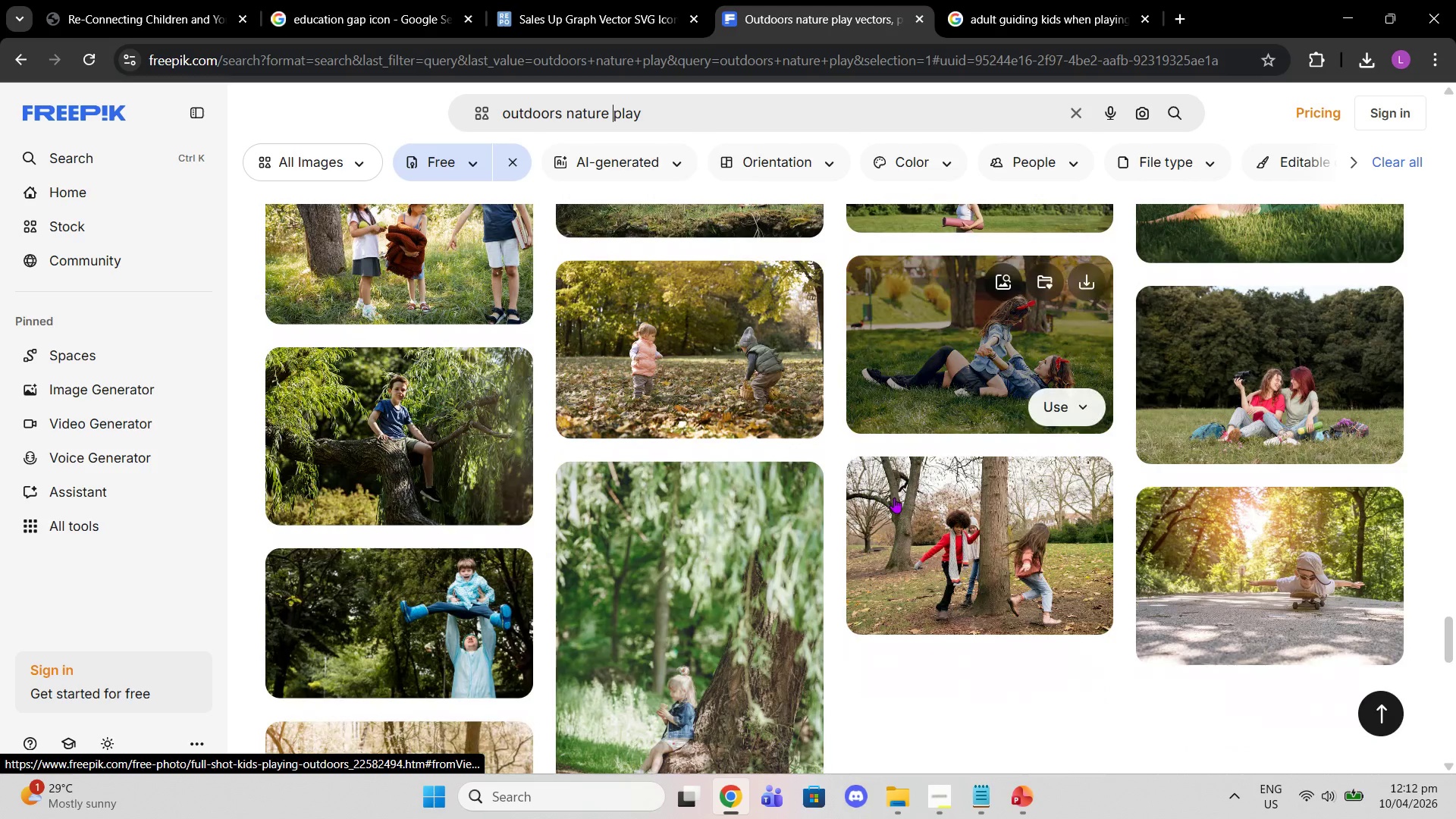 
scroll: coordinate [894, 497], scroll_direction: down, amount: 2.0
 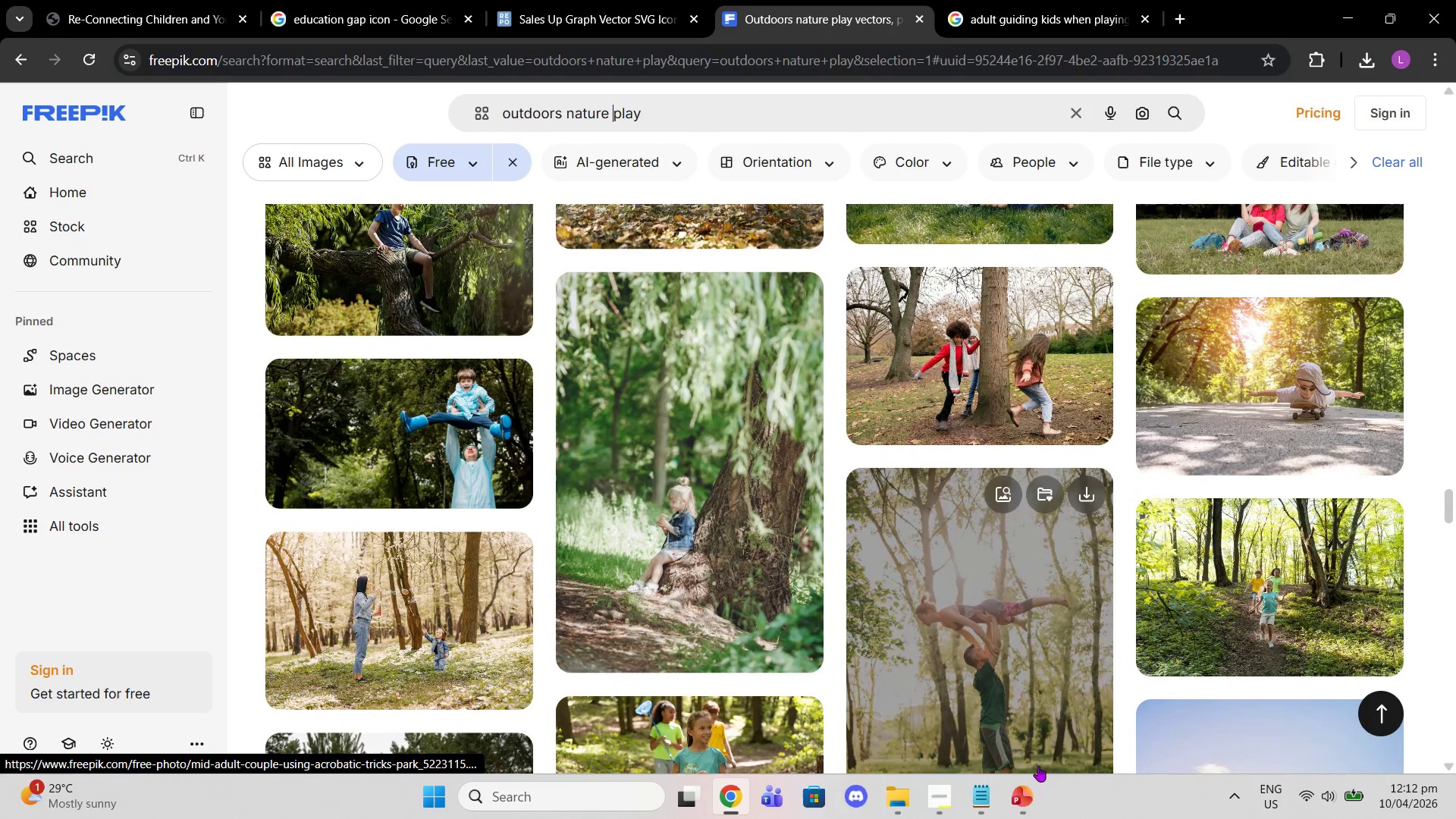 
left_click([1025, 805])
 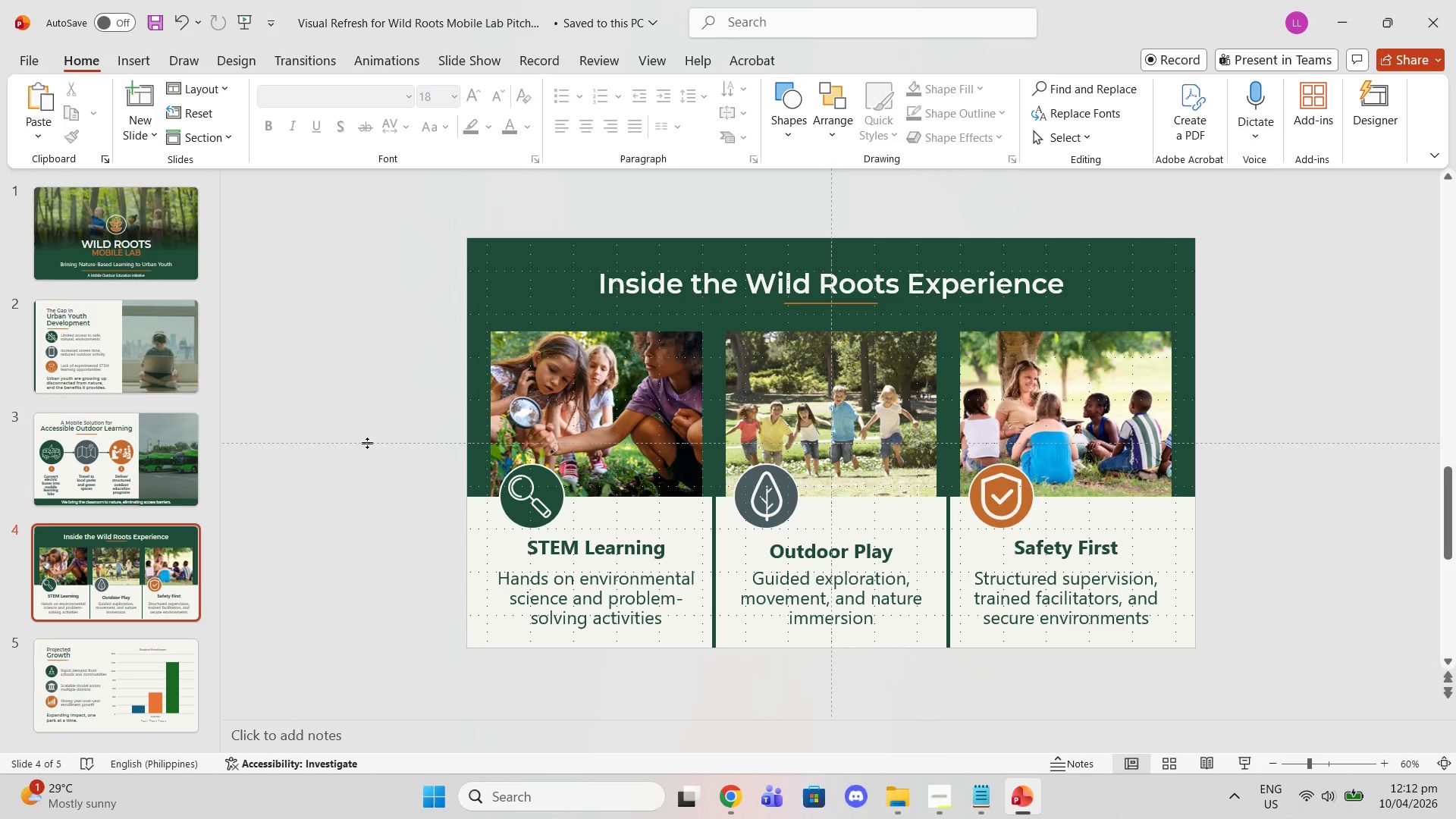 
scroll: coordinate [119, 613], scroll_direction: down, amount: 1.0
 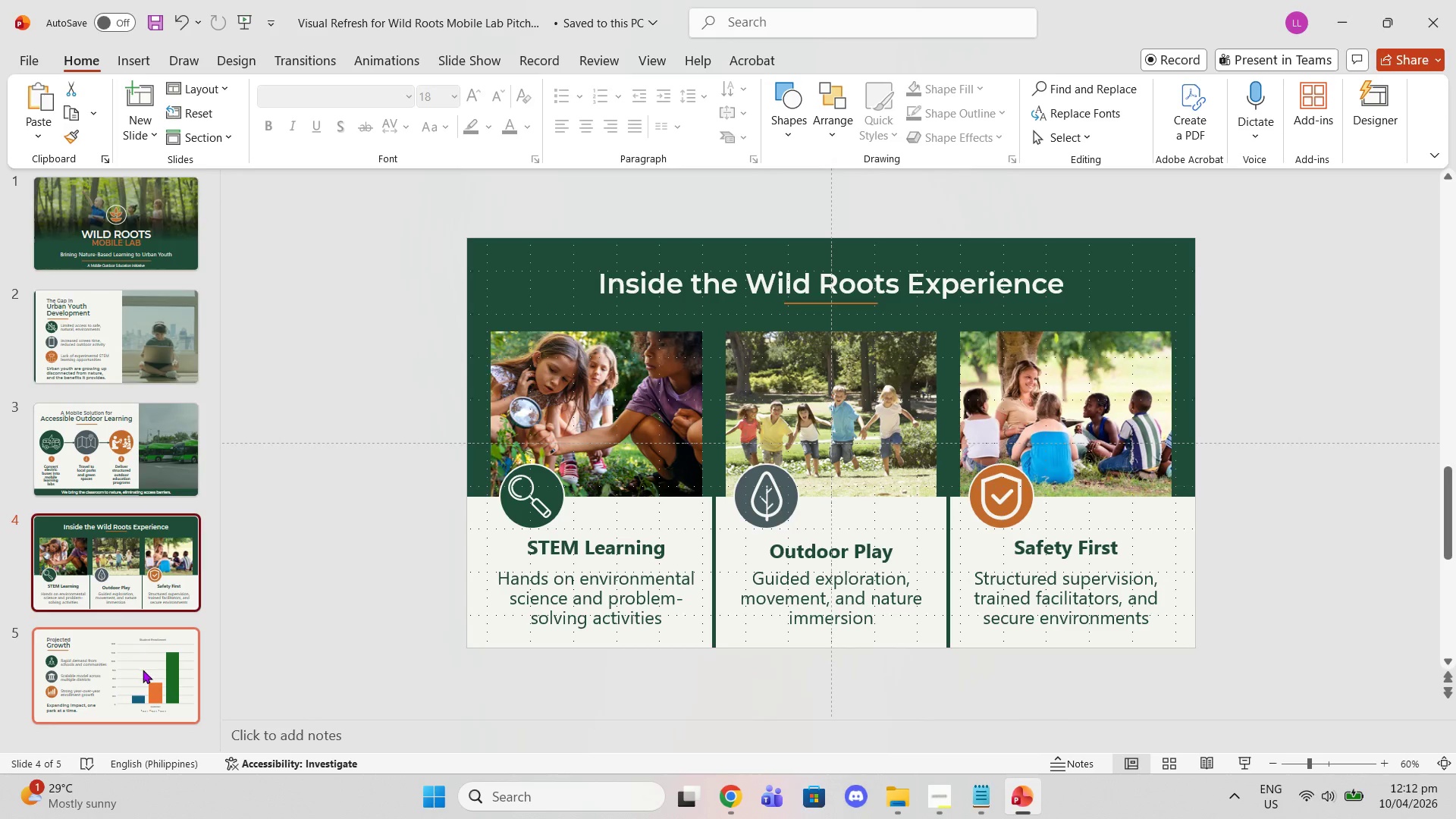 
left_click([143, 670])
 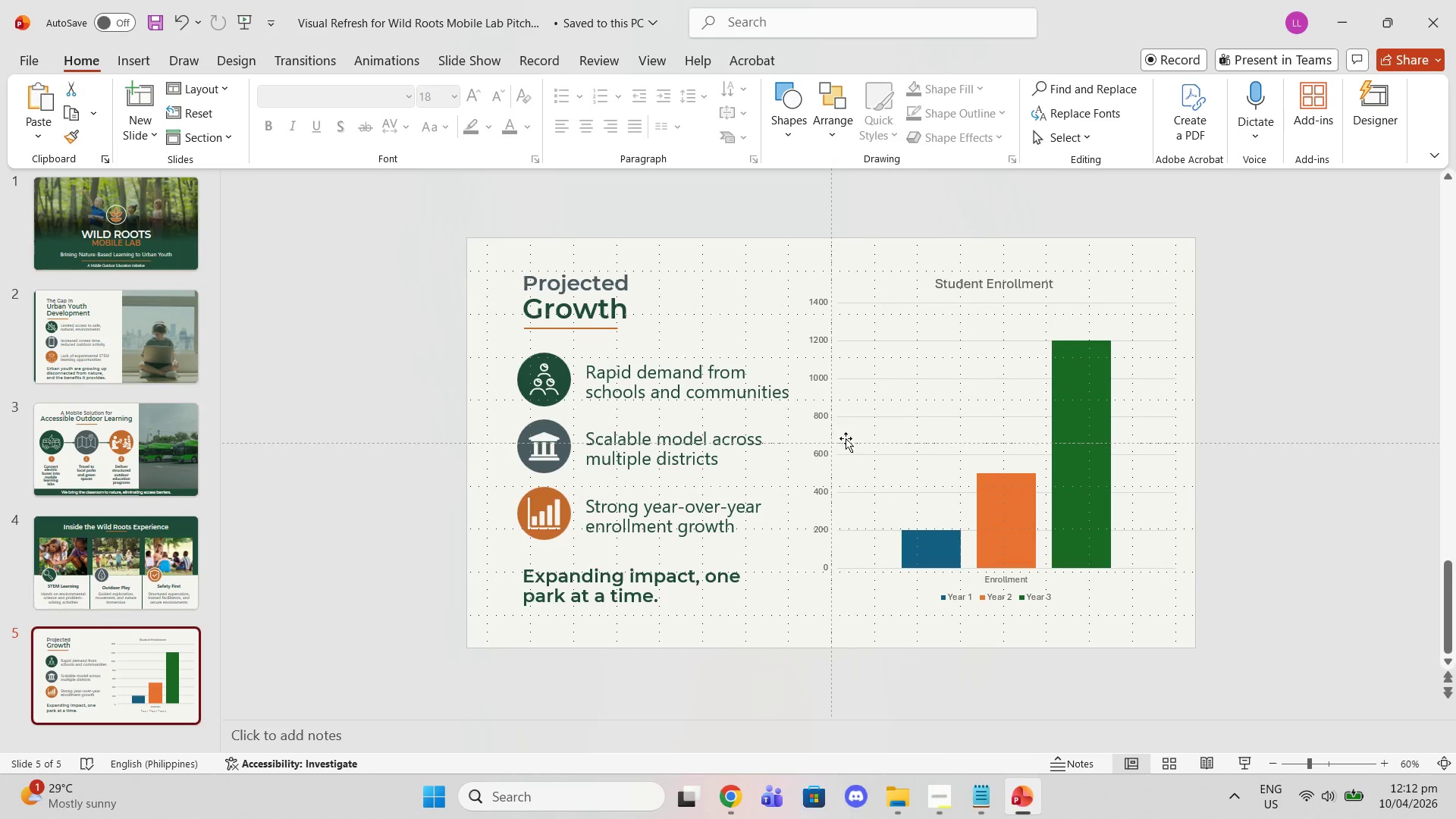 
left_click([874, 413])
 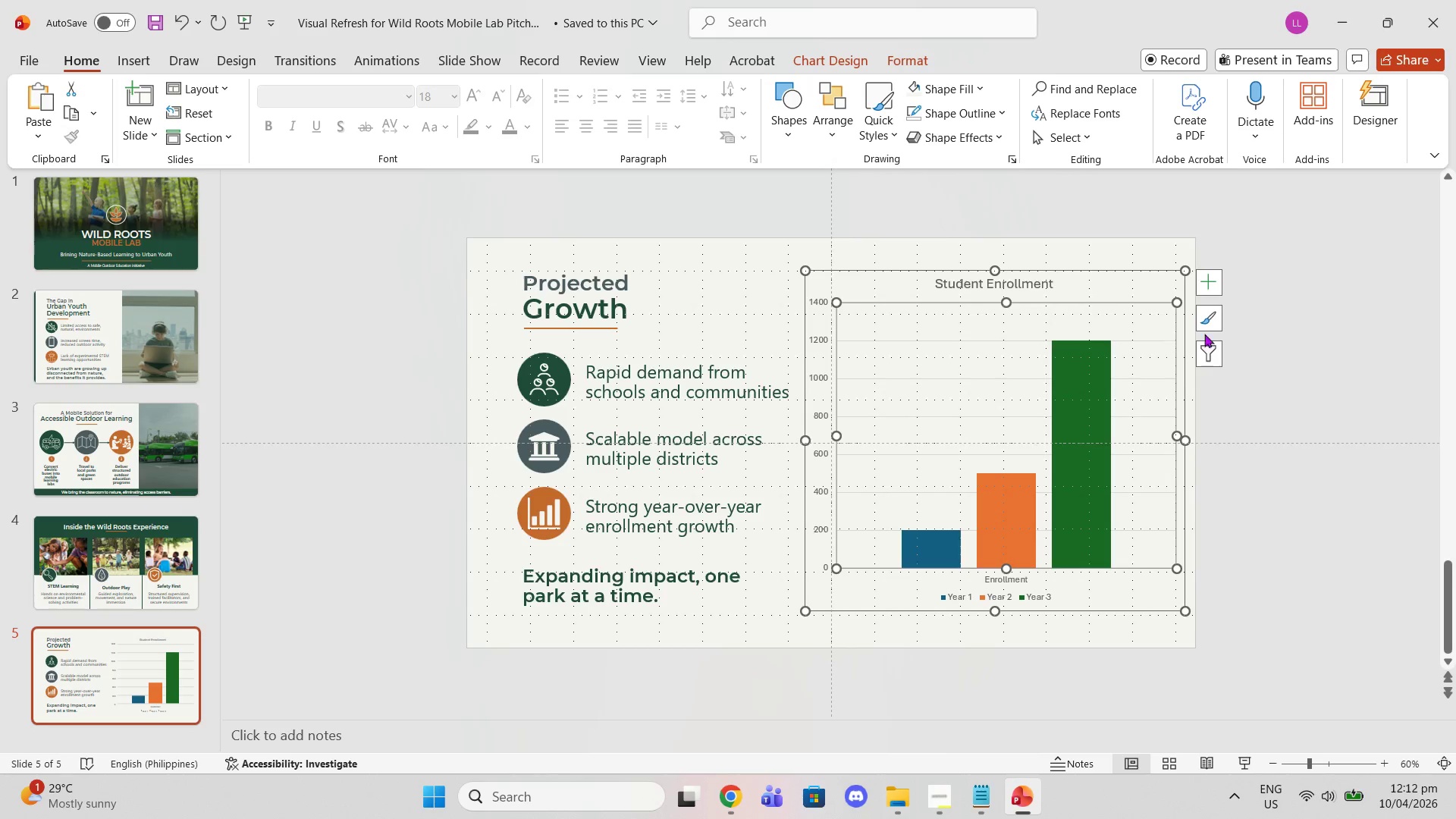 
left_click([1211, 318])
 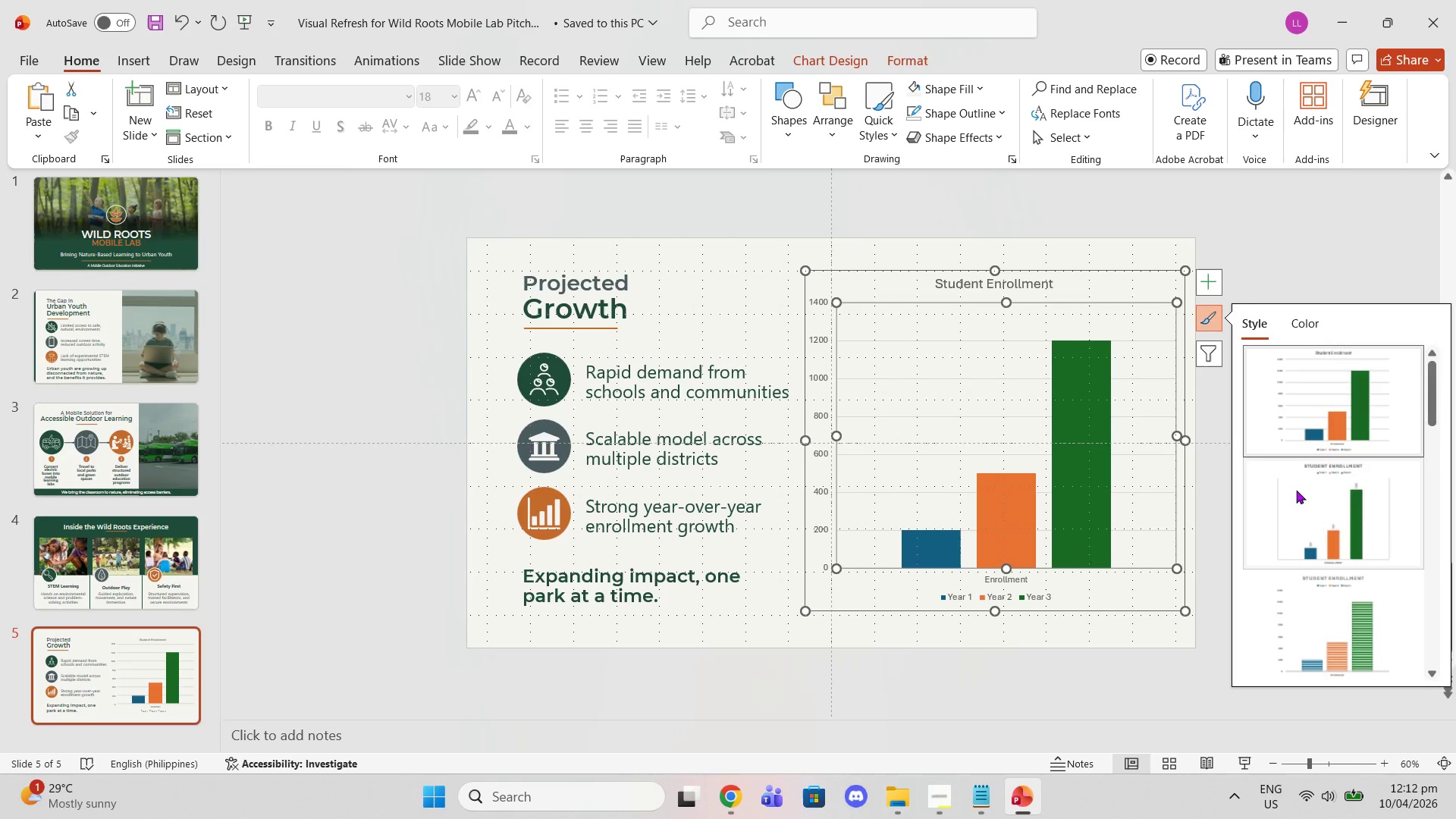 
scroll: coordinate [1311, 508], scroll_direction: down, amount: 3.0
 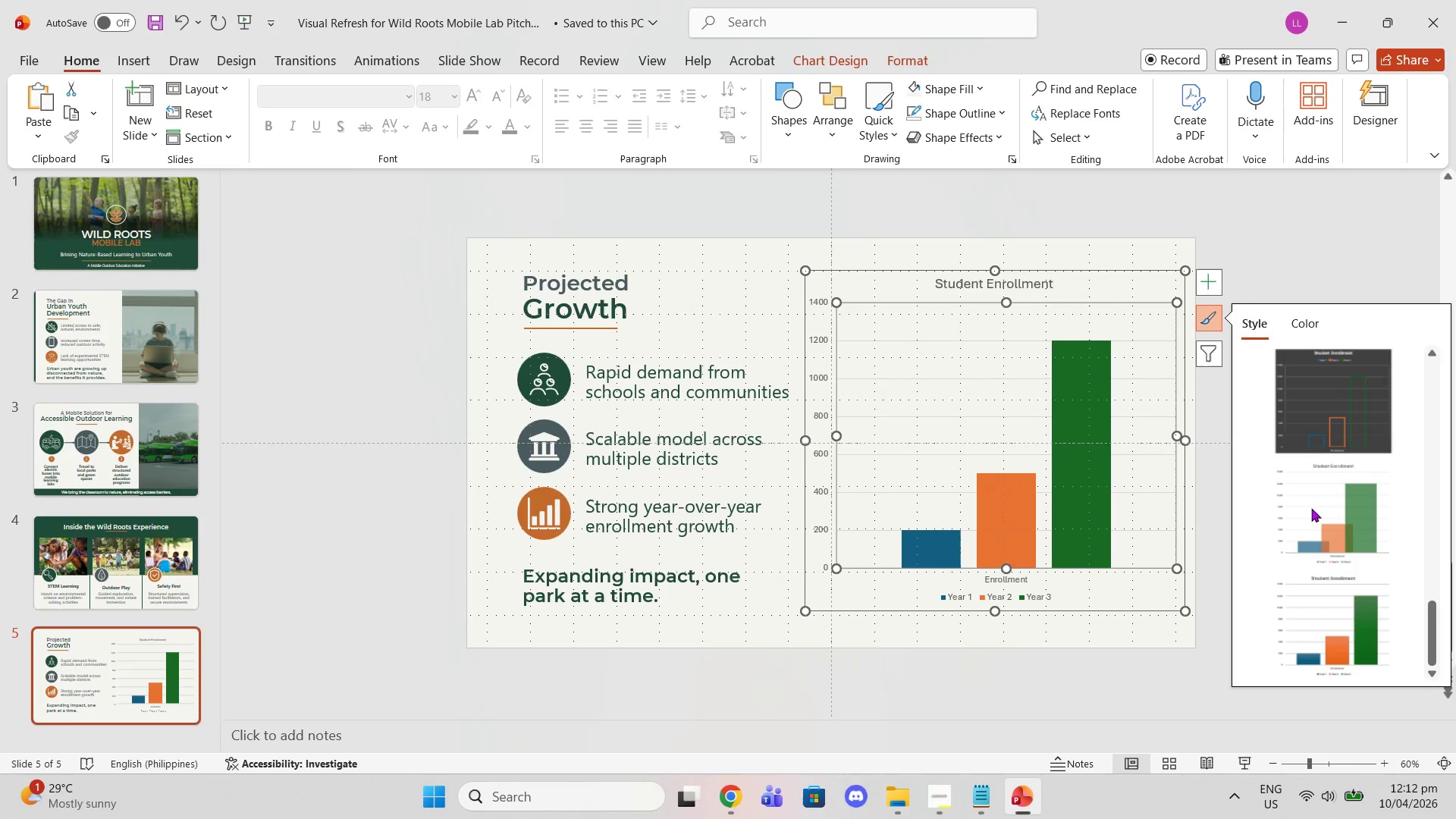 
scroll: coordinate [1311, 508], scroll_direction: up, amount: 4.0
 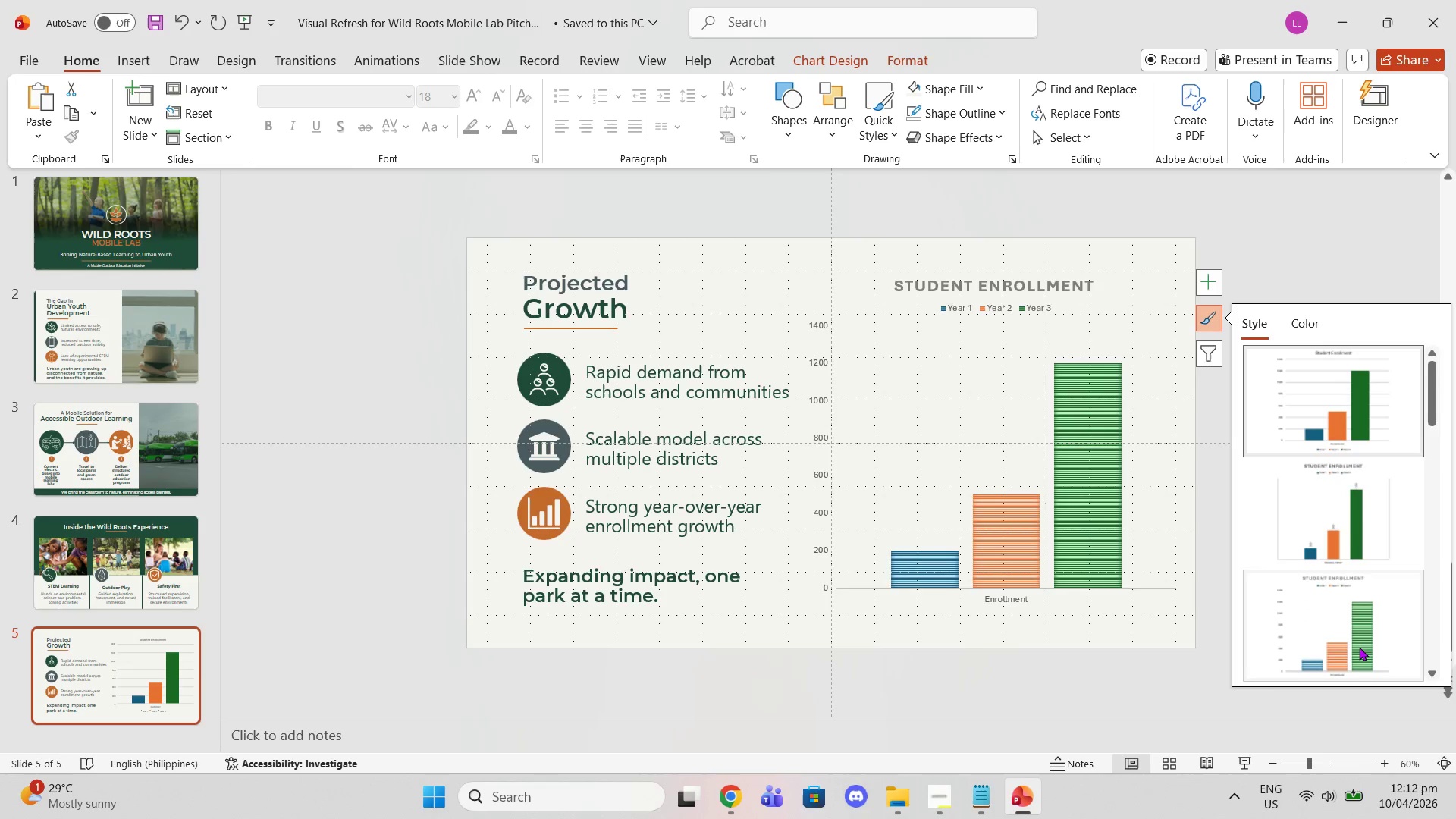 
mouse_move([1340, 454])
 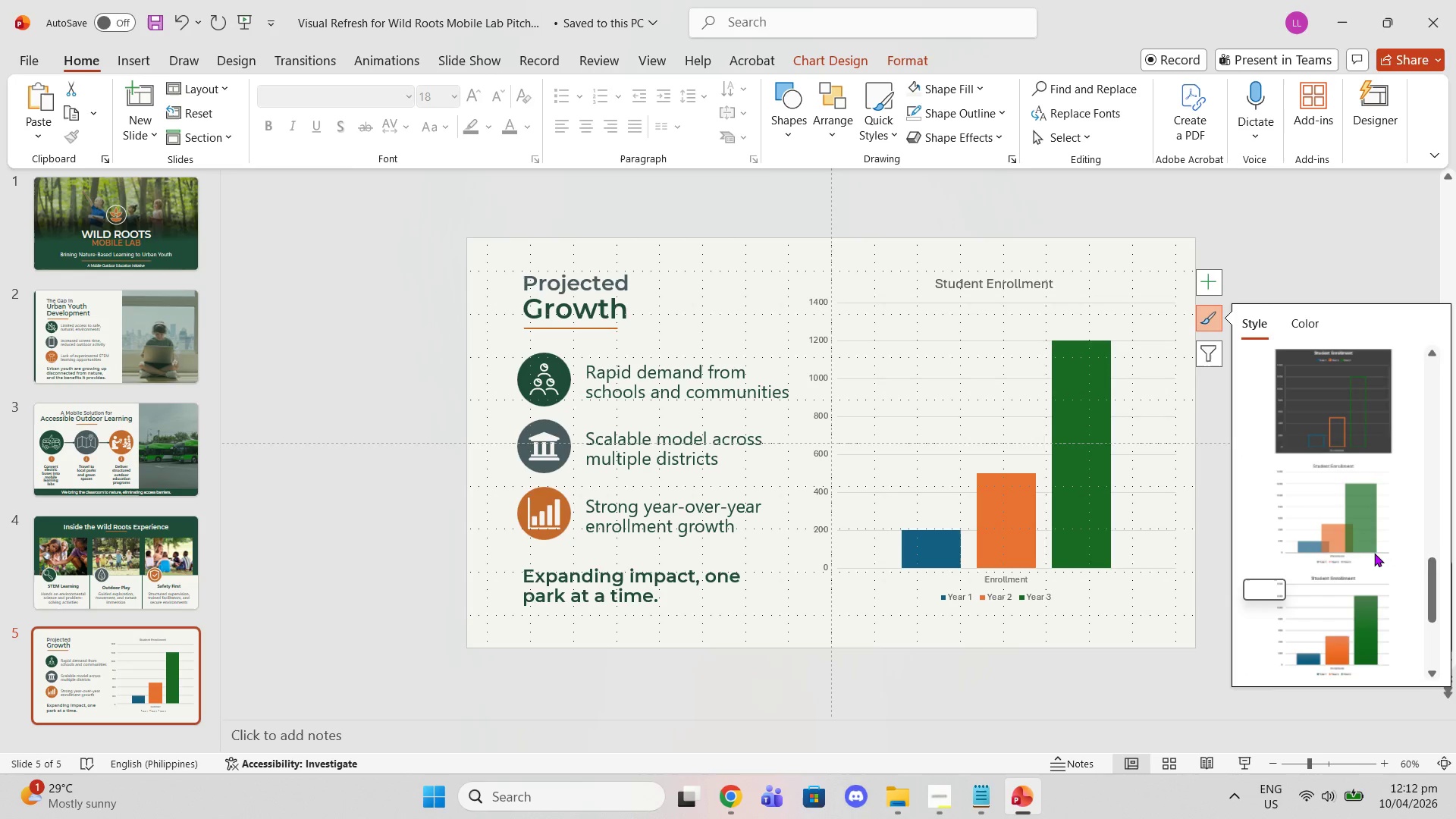 
scroll: coordinate [1366, 565], scroll_direction: down, amount: 7.0
 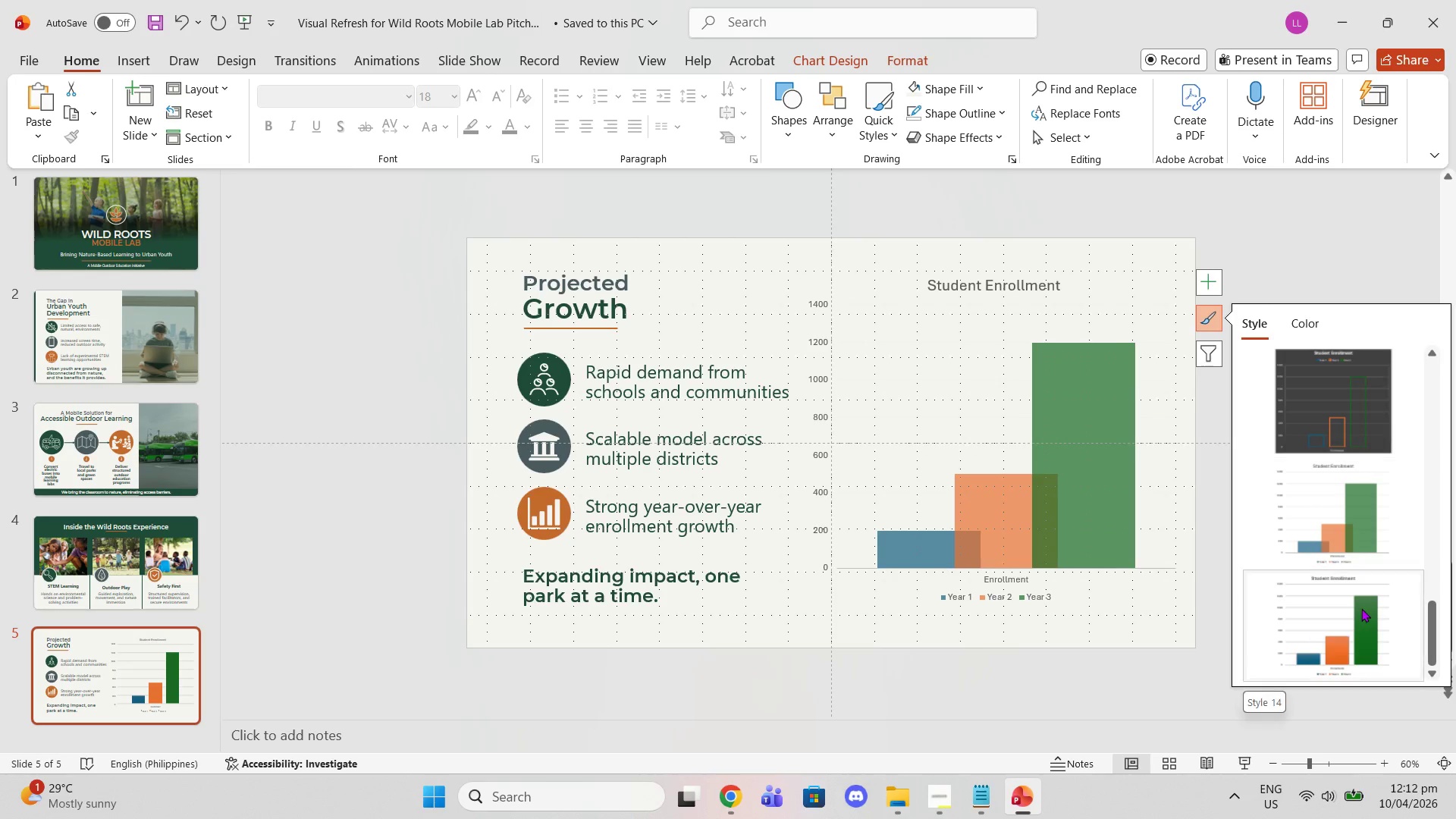 
mouse_move([1355, 588])
 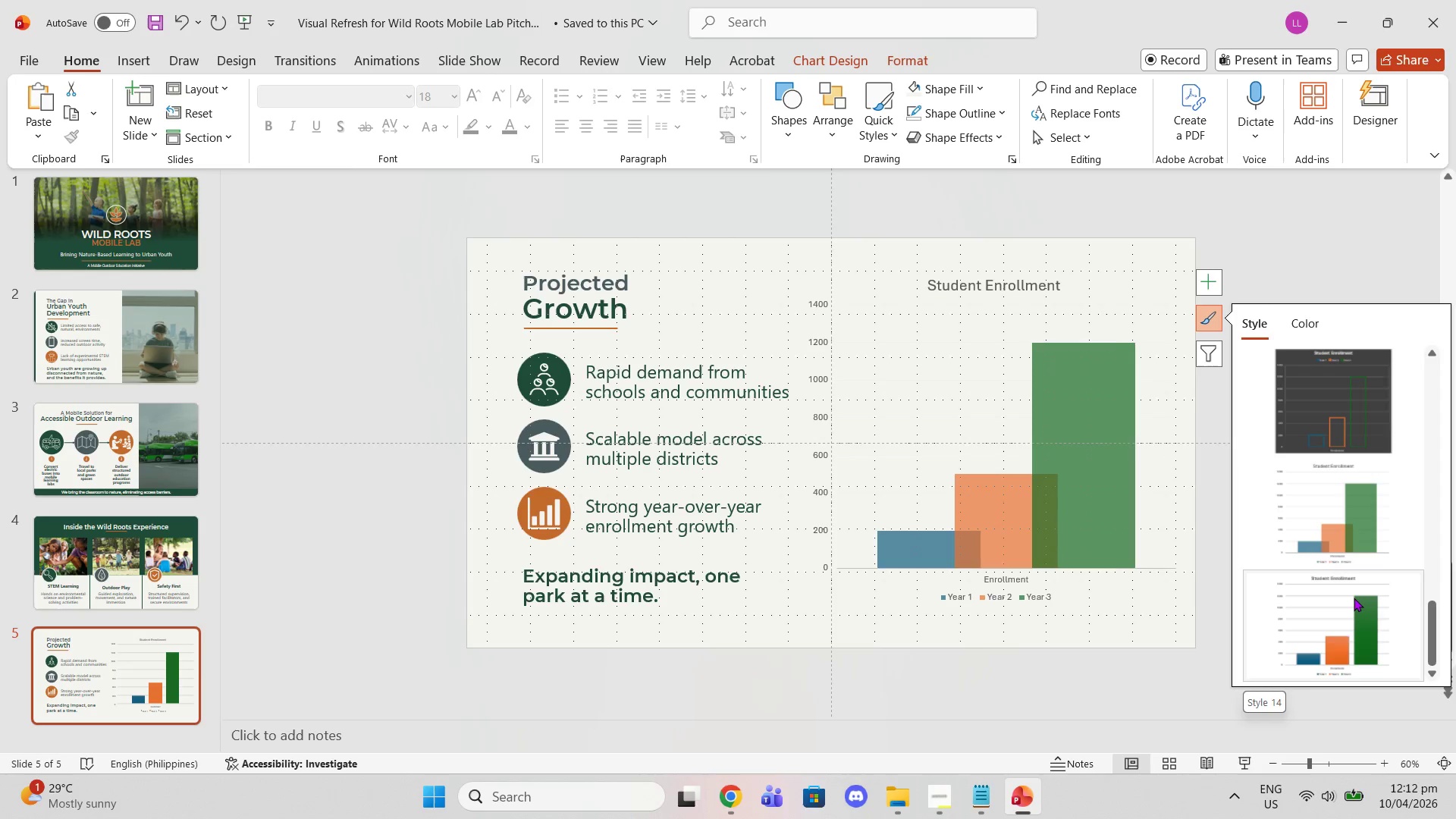 
scroll: coordinate [1345, 570], scroll_direction: up, amount: 4.0
 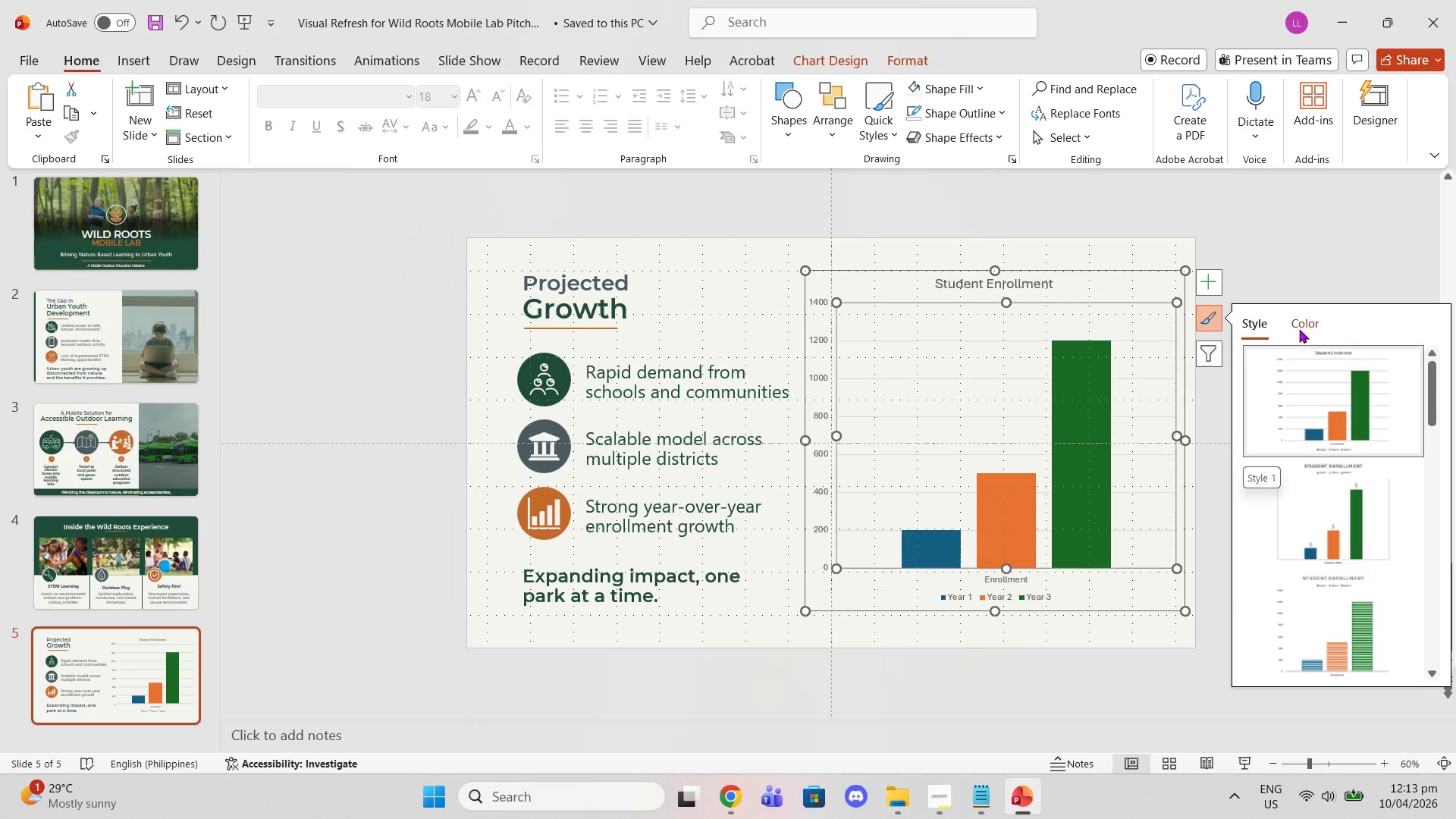 
left_click([1299, 329])
 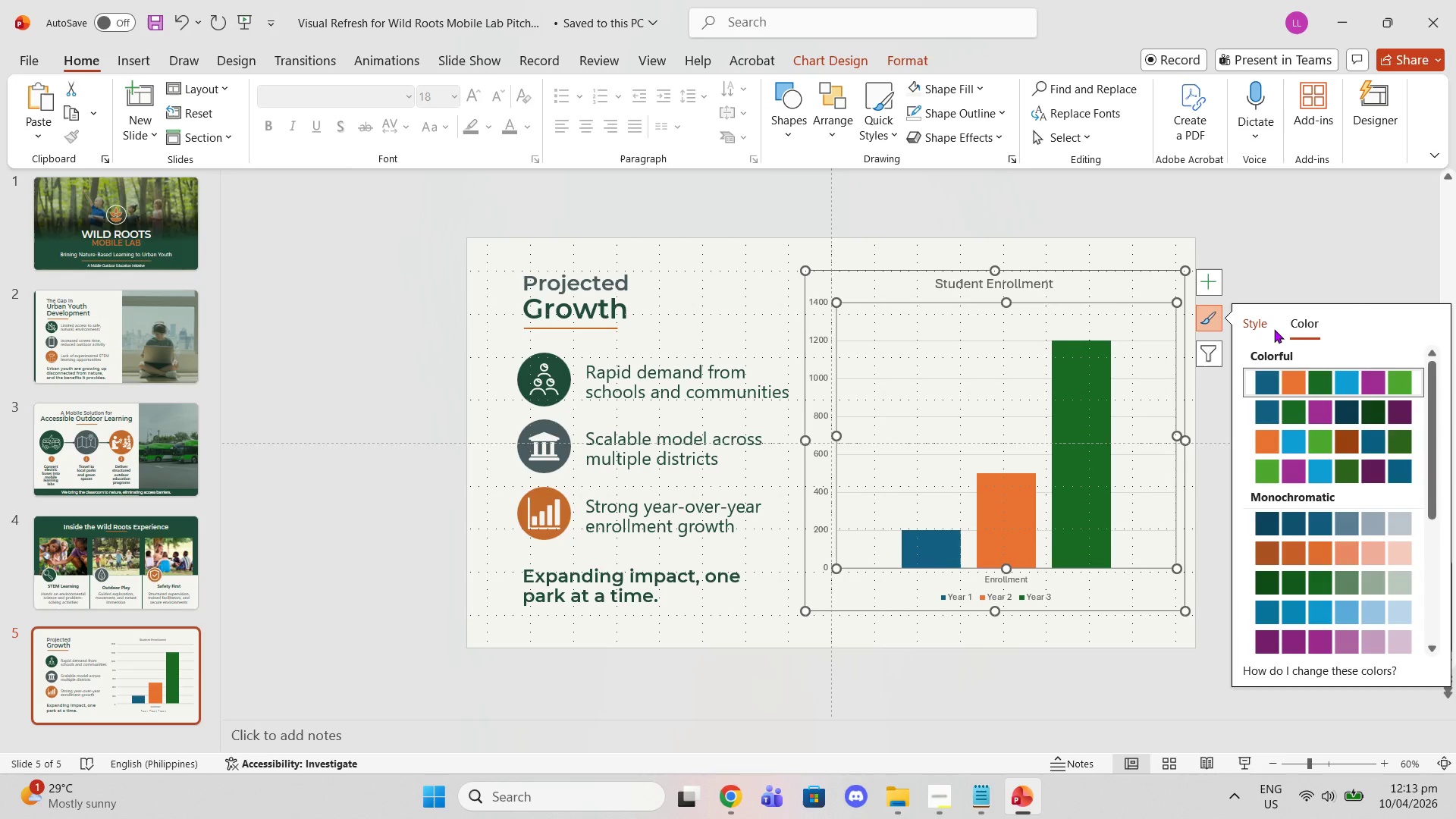 
left_click([1268, 329])
 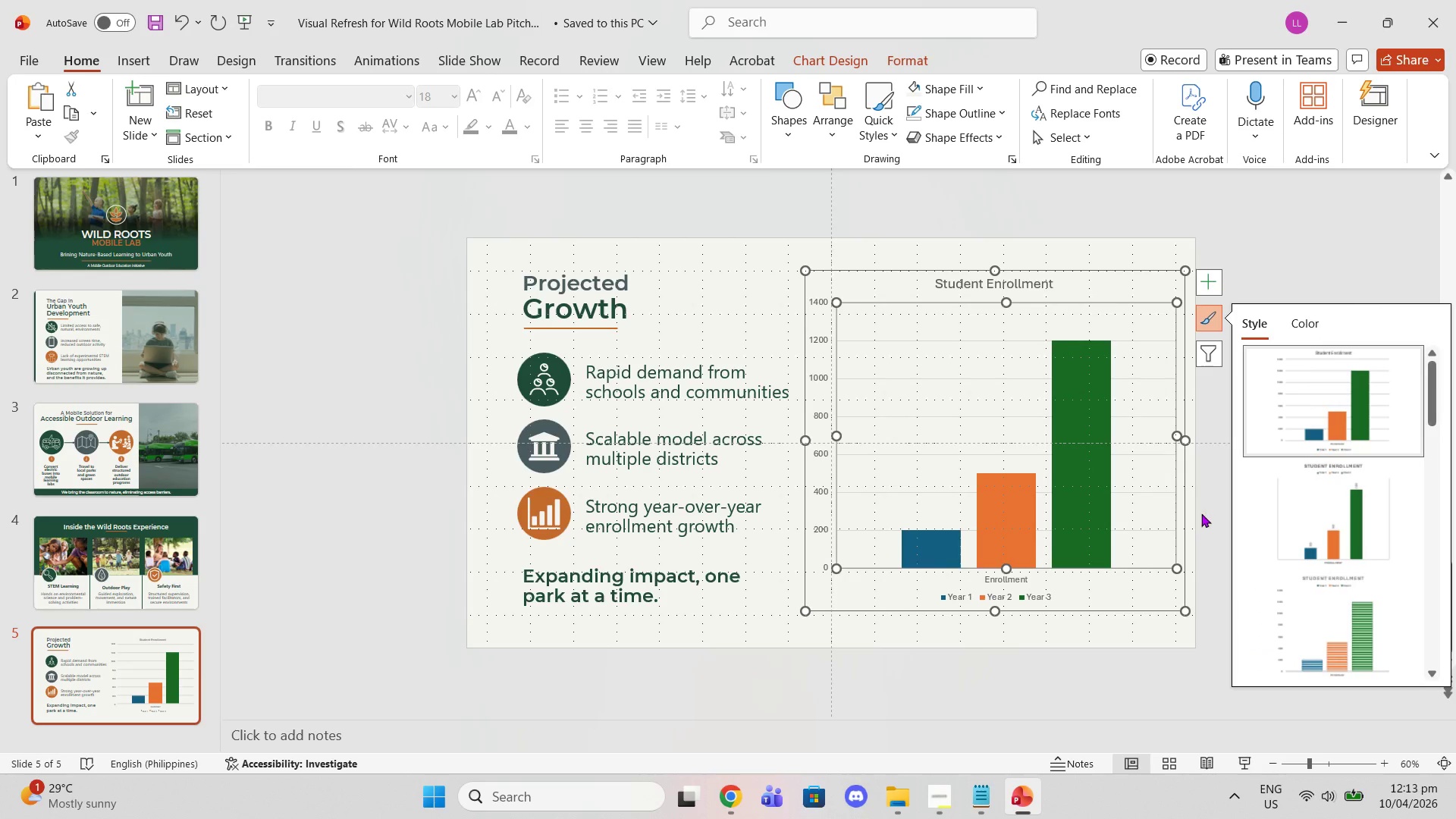 
mouse_move([1322, 506])
 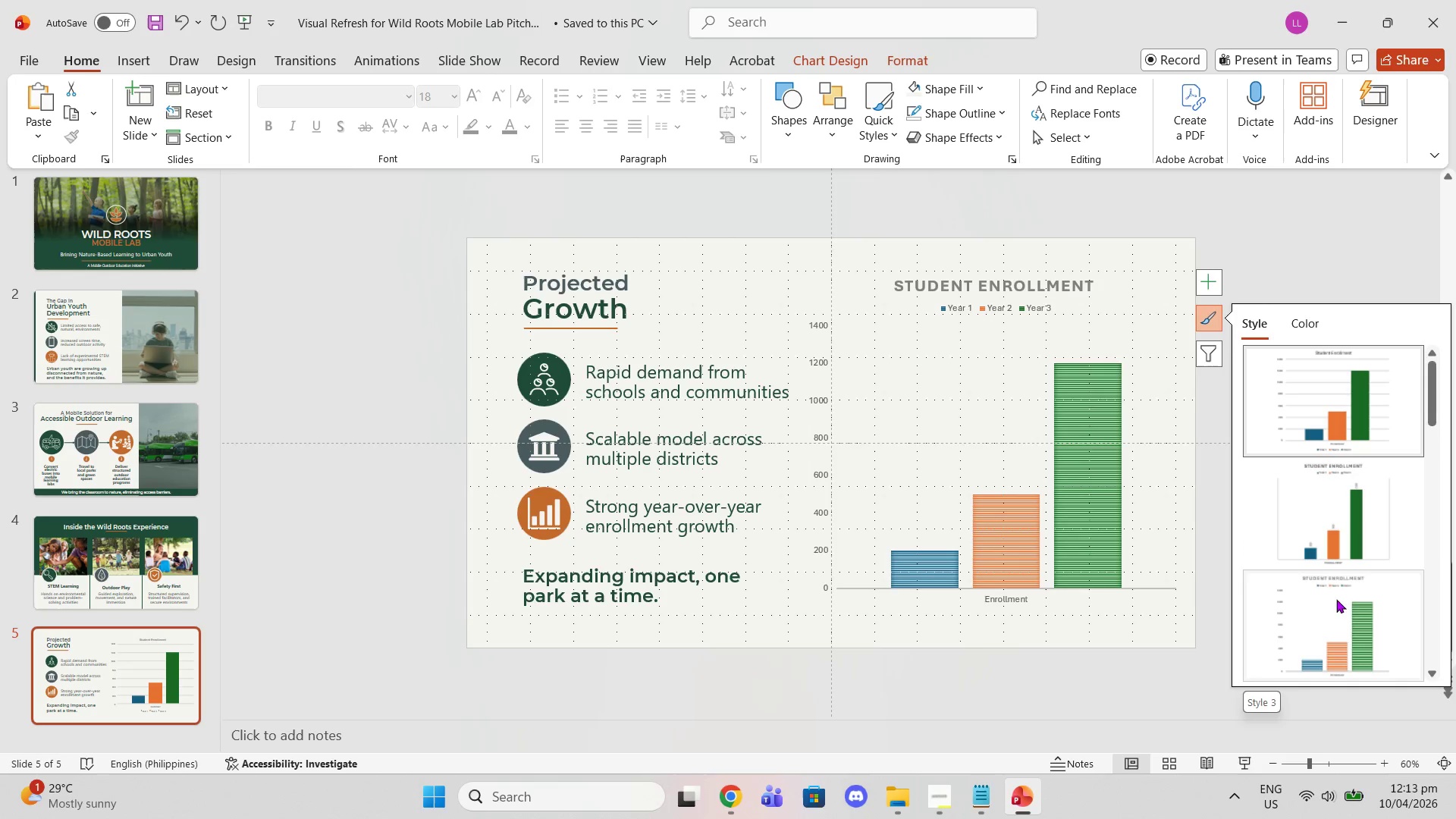 
scroll: coordinate [1353, 577], scroll_direction: down, amount: 4.0
 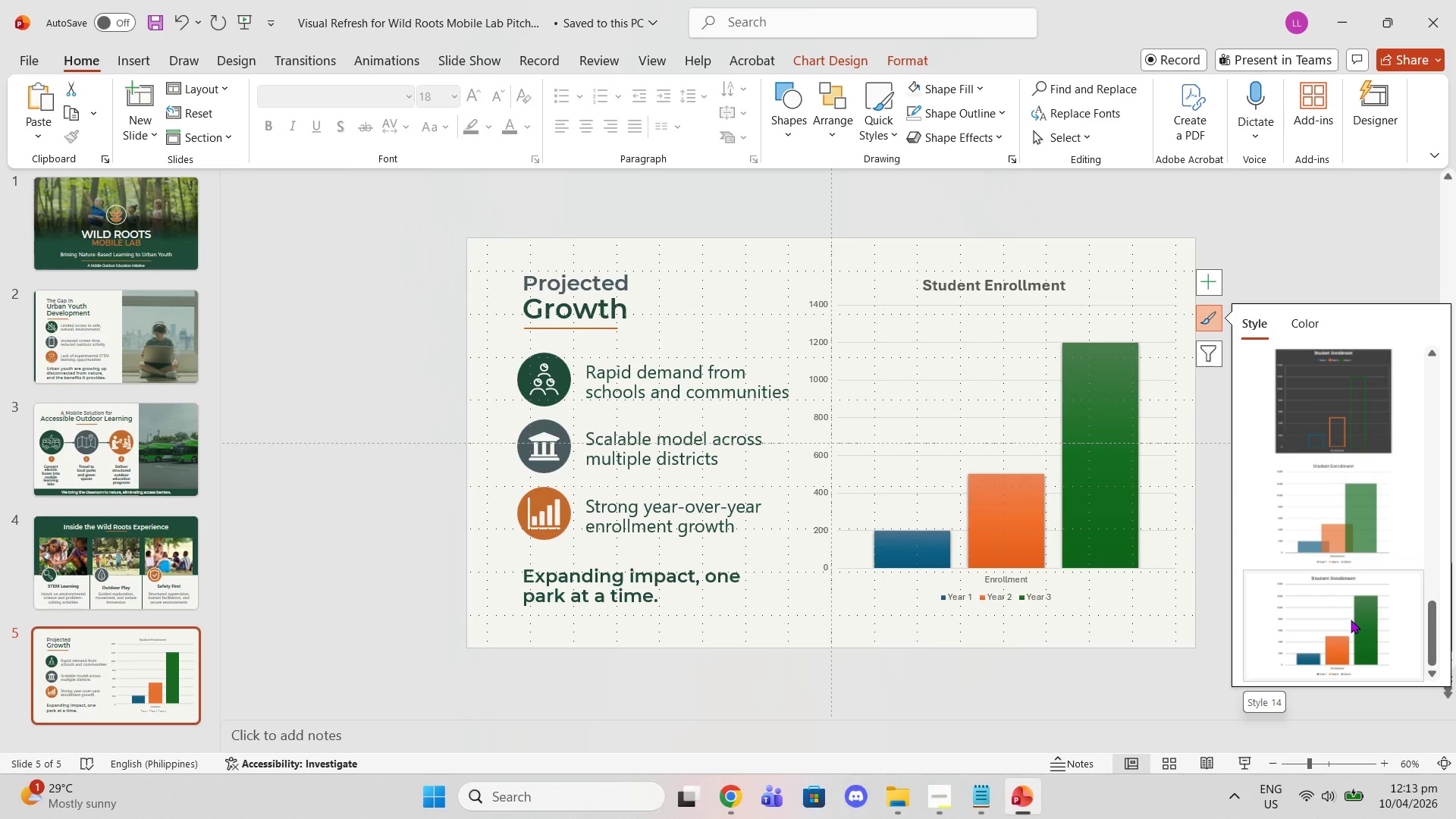 
scroll: coordinate [1357, 604], scroll_direction: up, amount: 4.0
 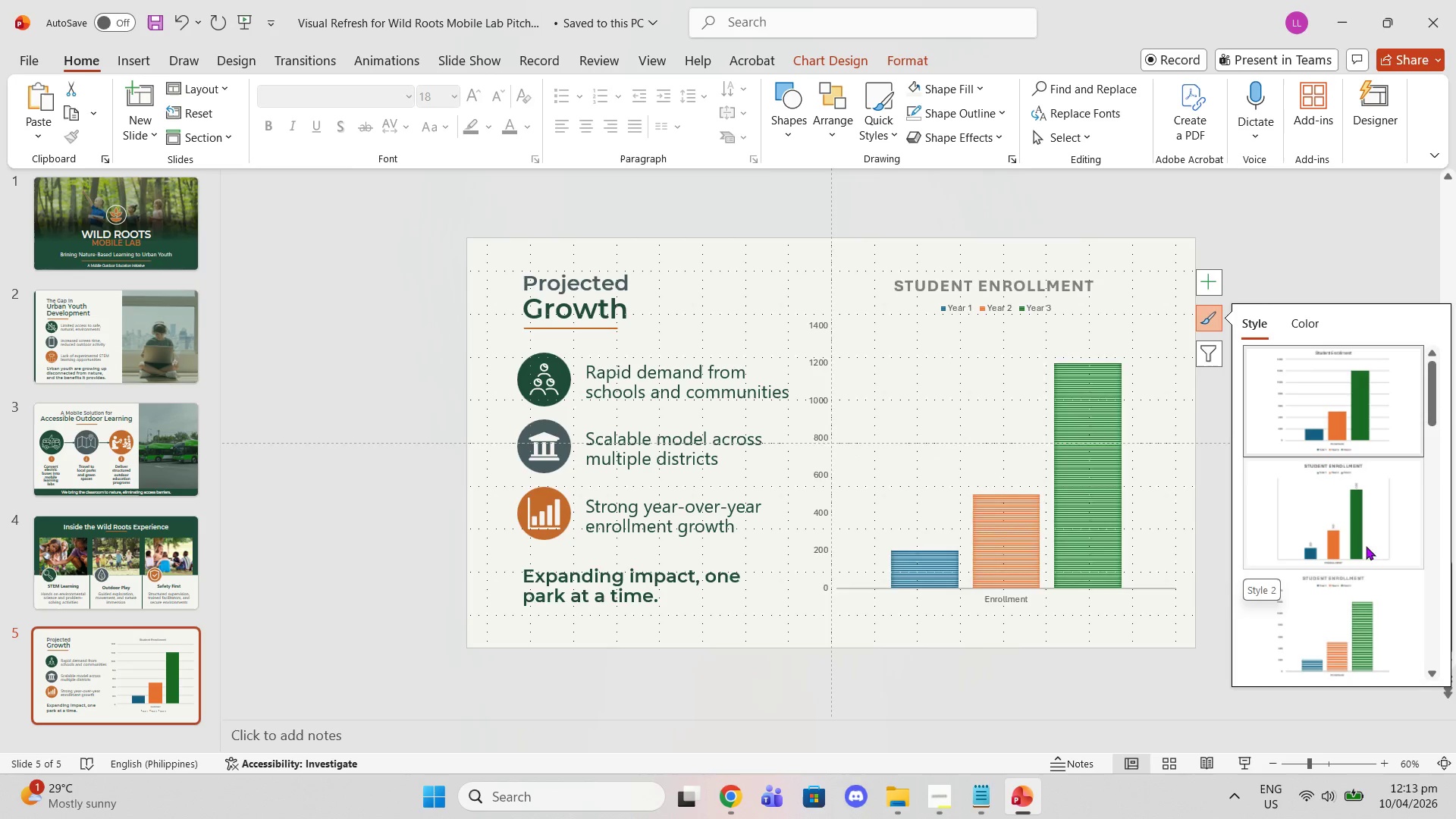 
scroll: coordinate [1370, 606], scroll_direction: down, amount: 9.0
 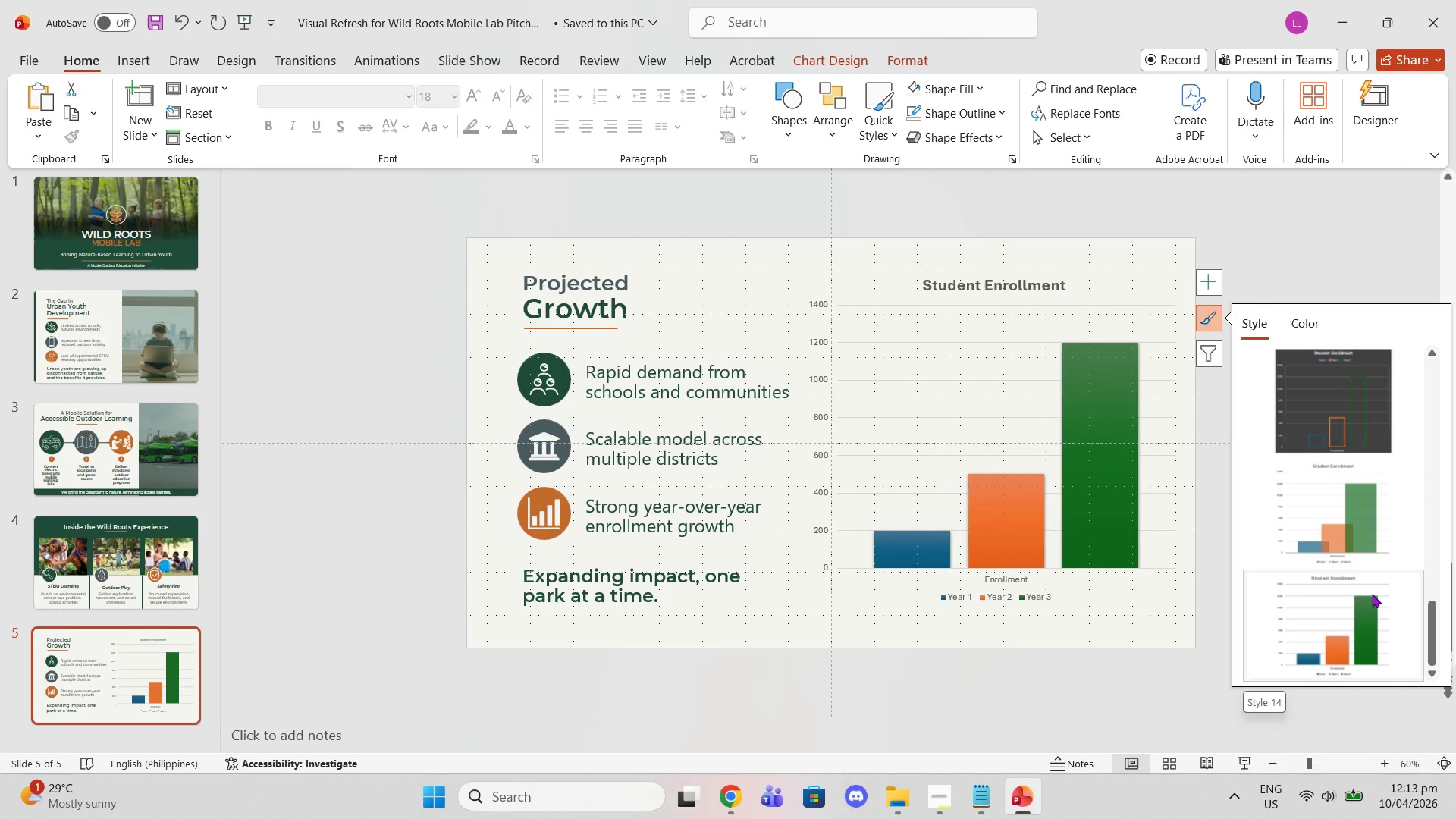 
scroll: coordinate [1365, 576], scroll_direction: up, amount: 8.0
 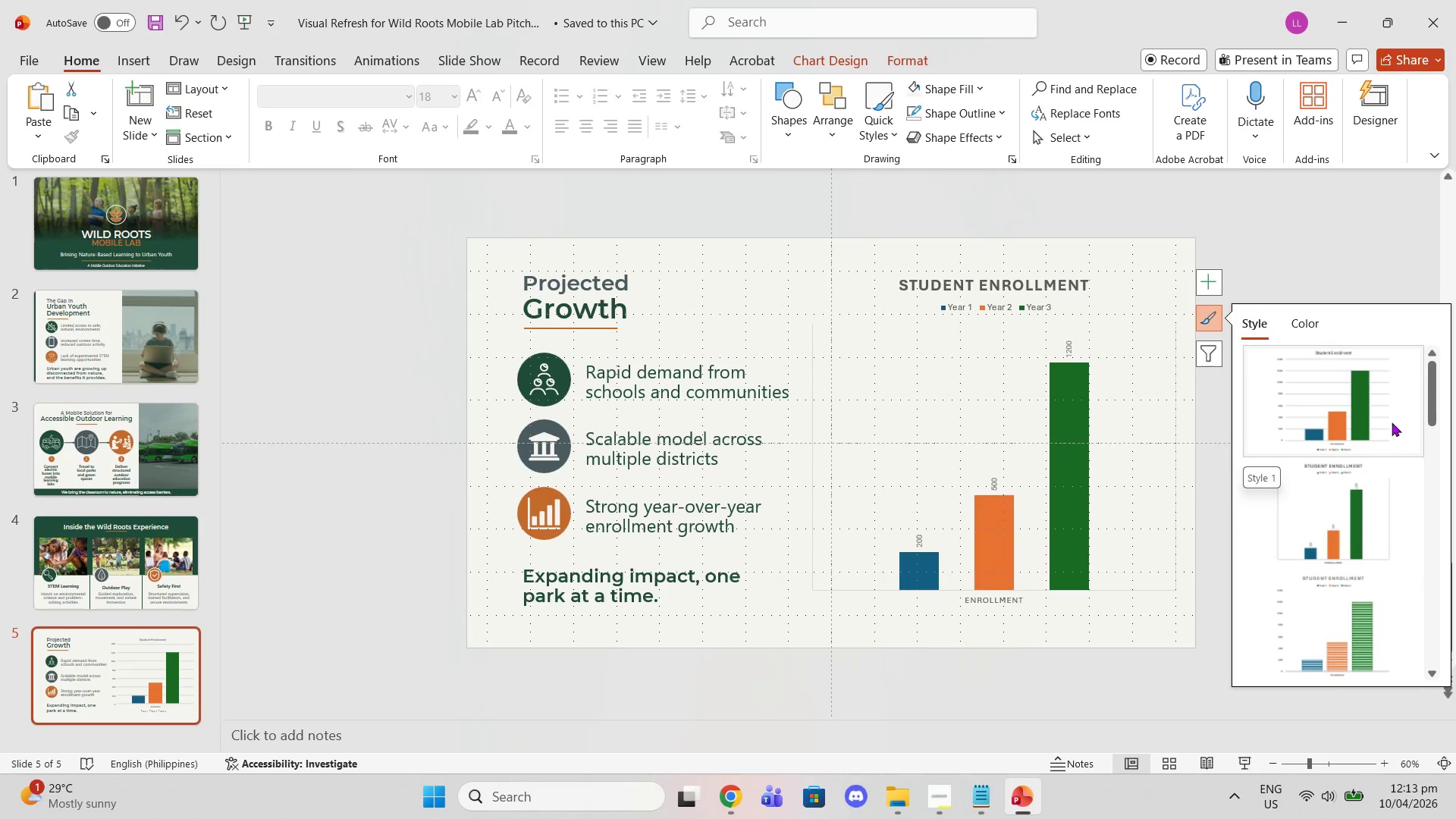 
left_click([1390, 422])
 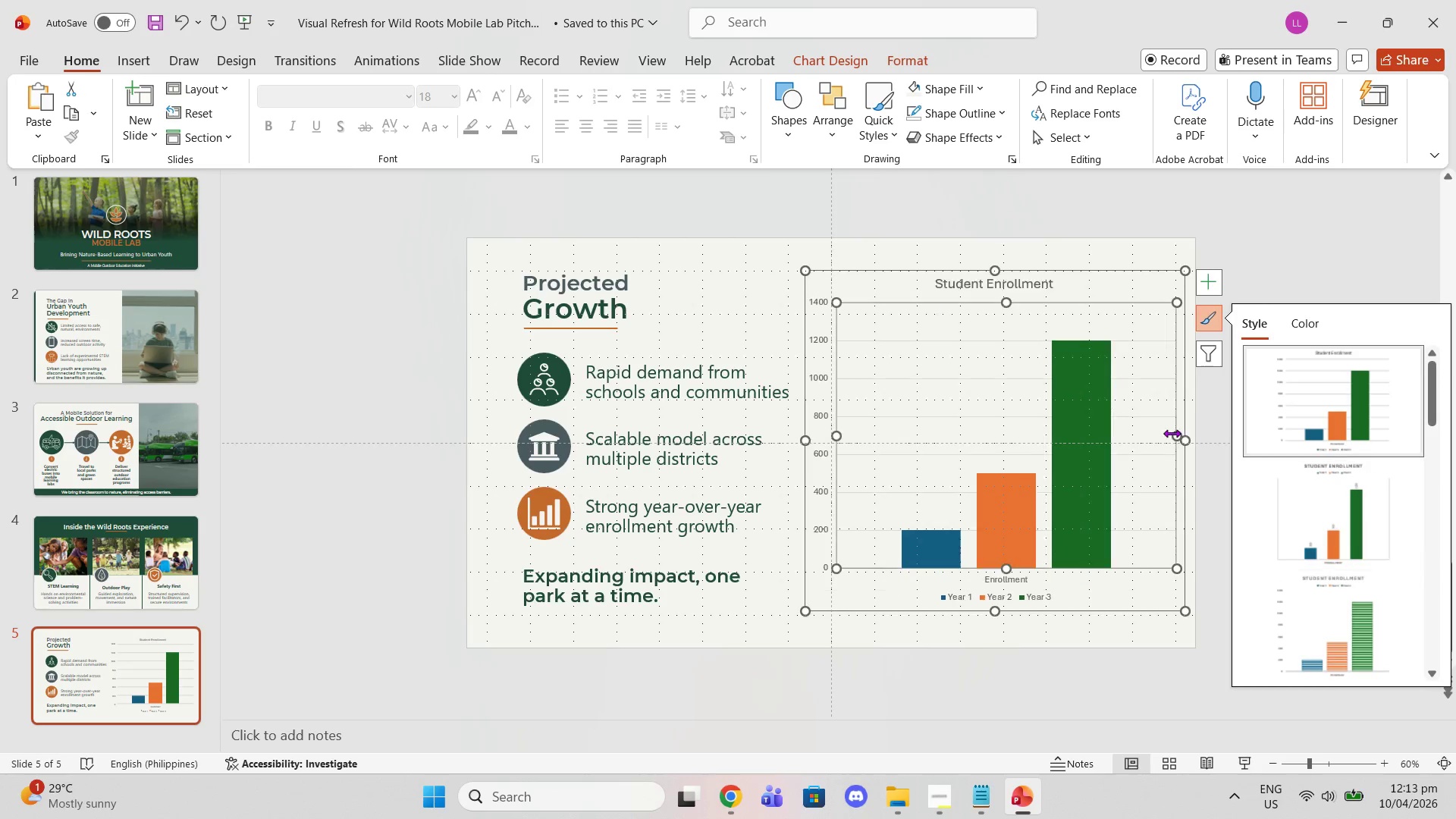 
left_click([992, 447])
 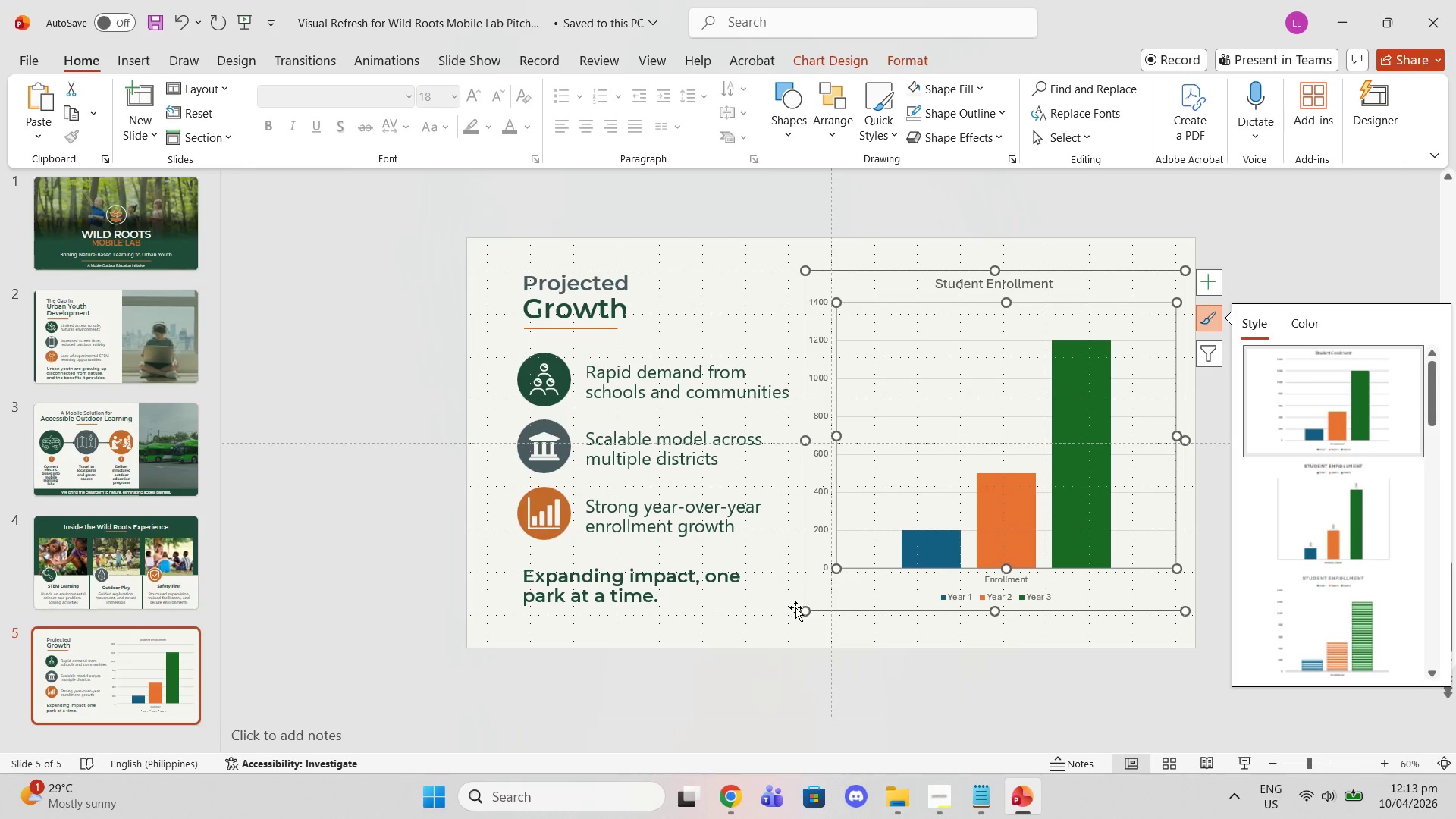 
left_click_drag(start_coordinate=[805, 611], to_coordinate=[800, 617])
 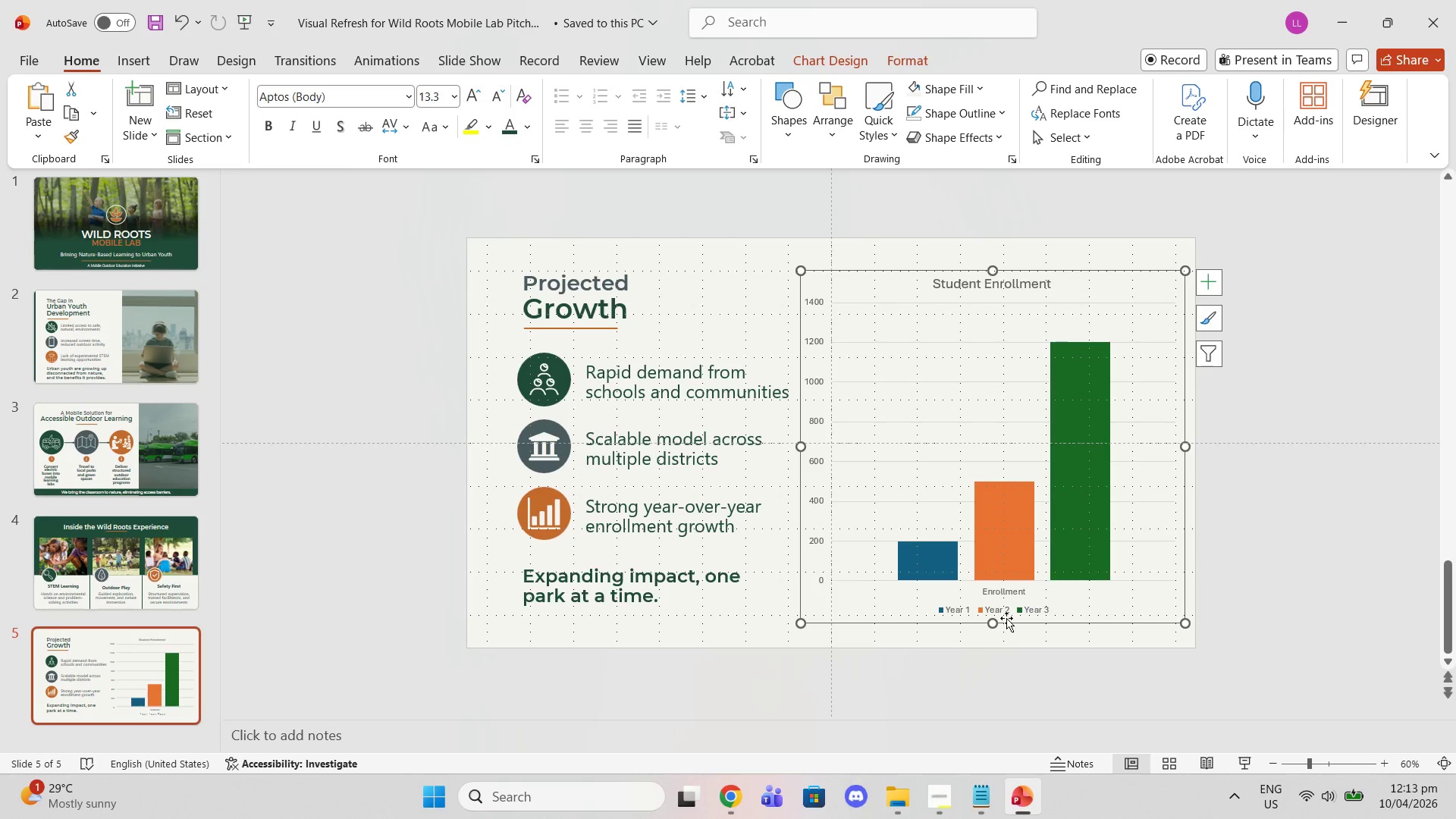 
left_click([1241, 571])
 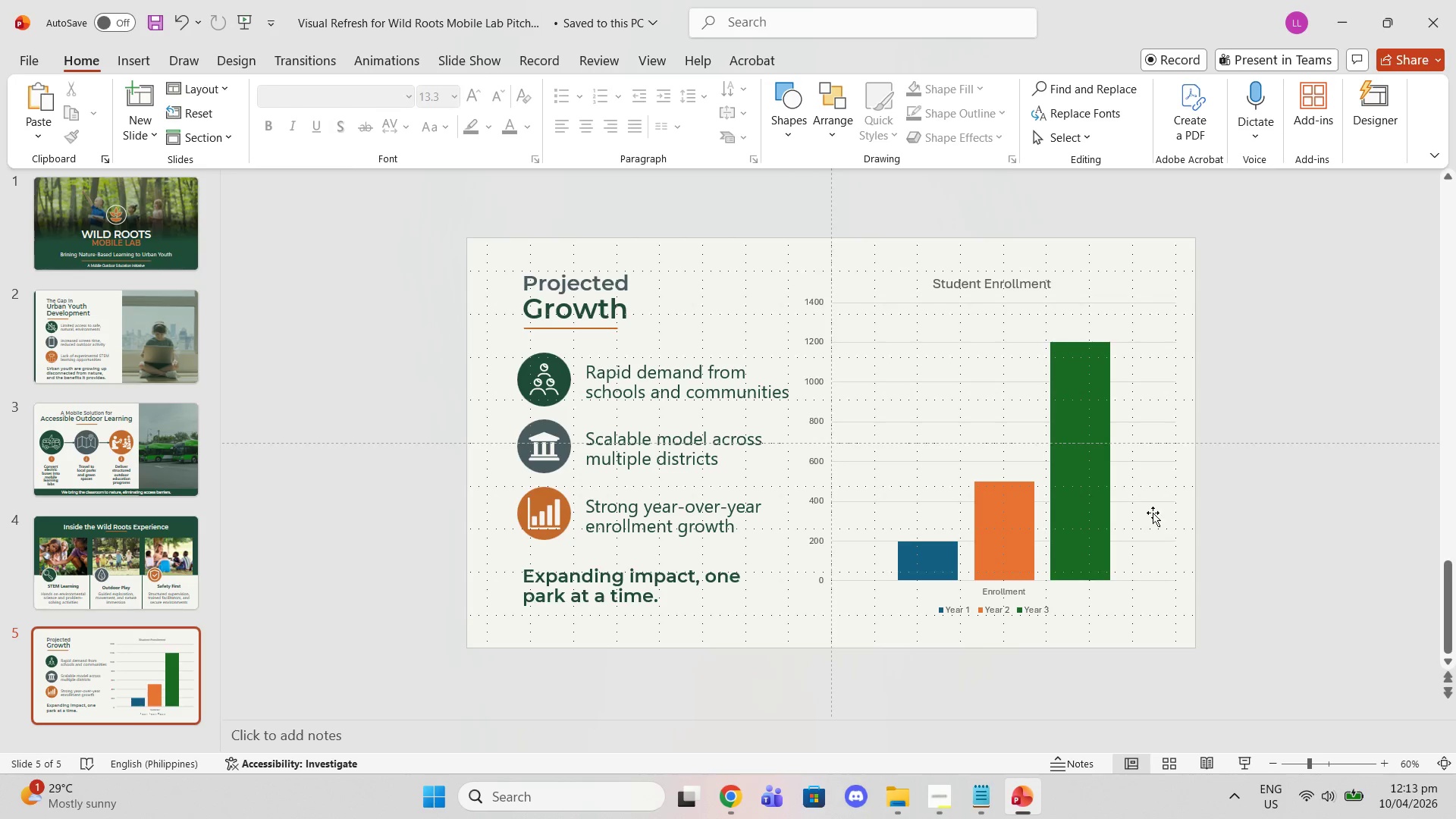 
left_click([1153, 513])
 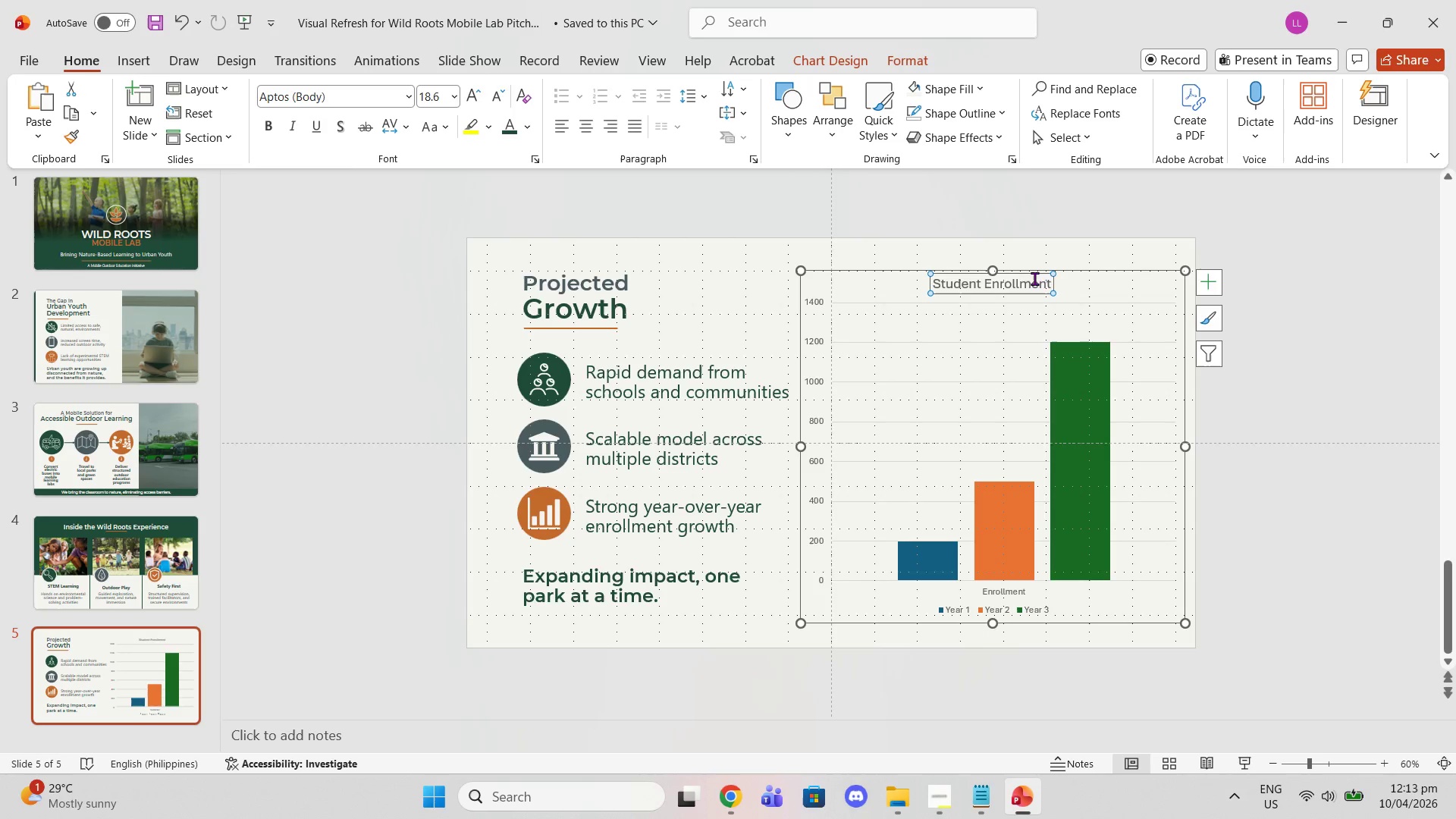 
double_click([1034, 278])
 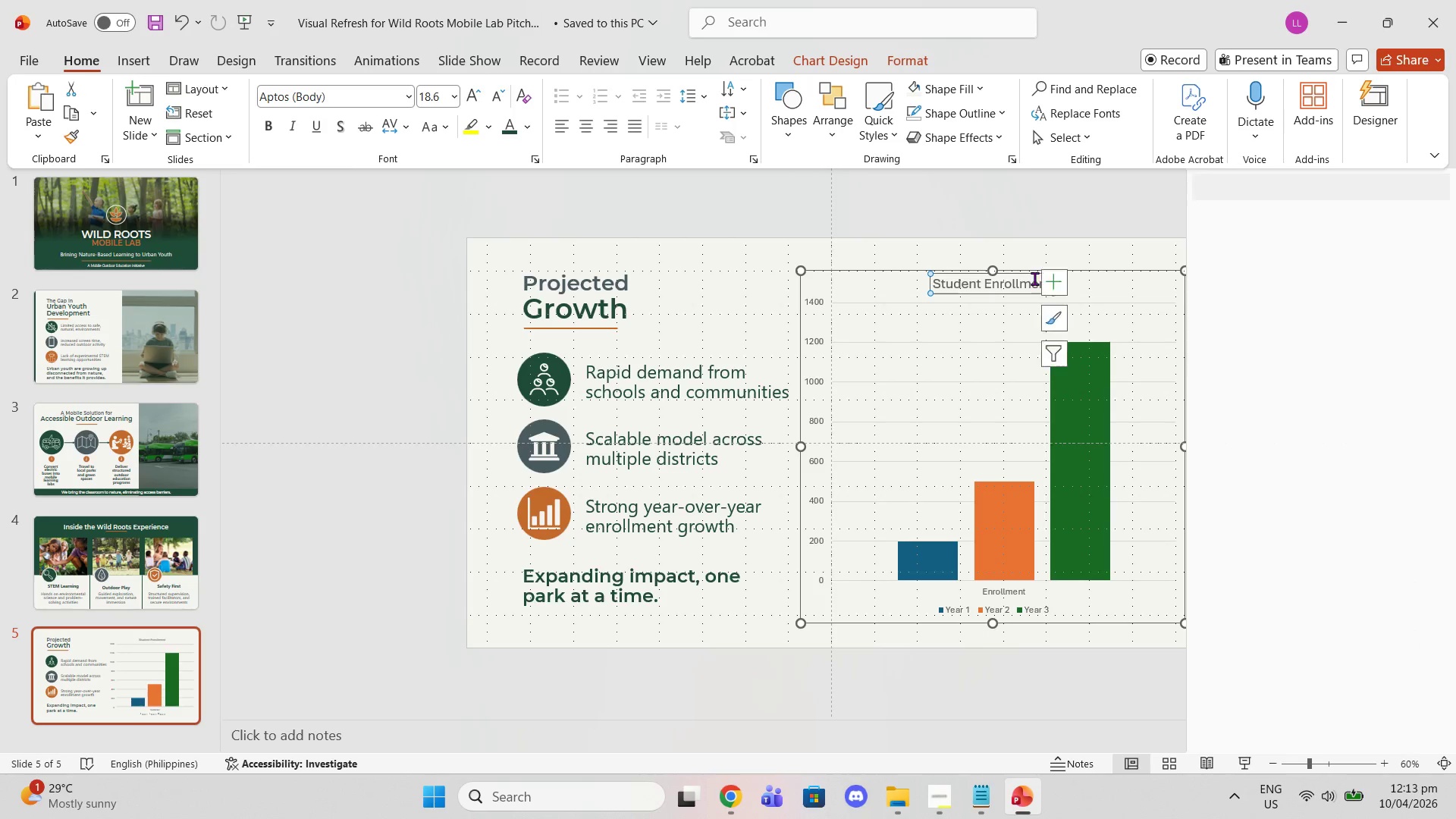 
triple_click([1034, 278])
 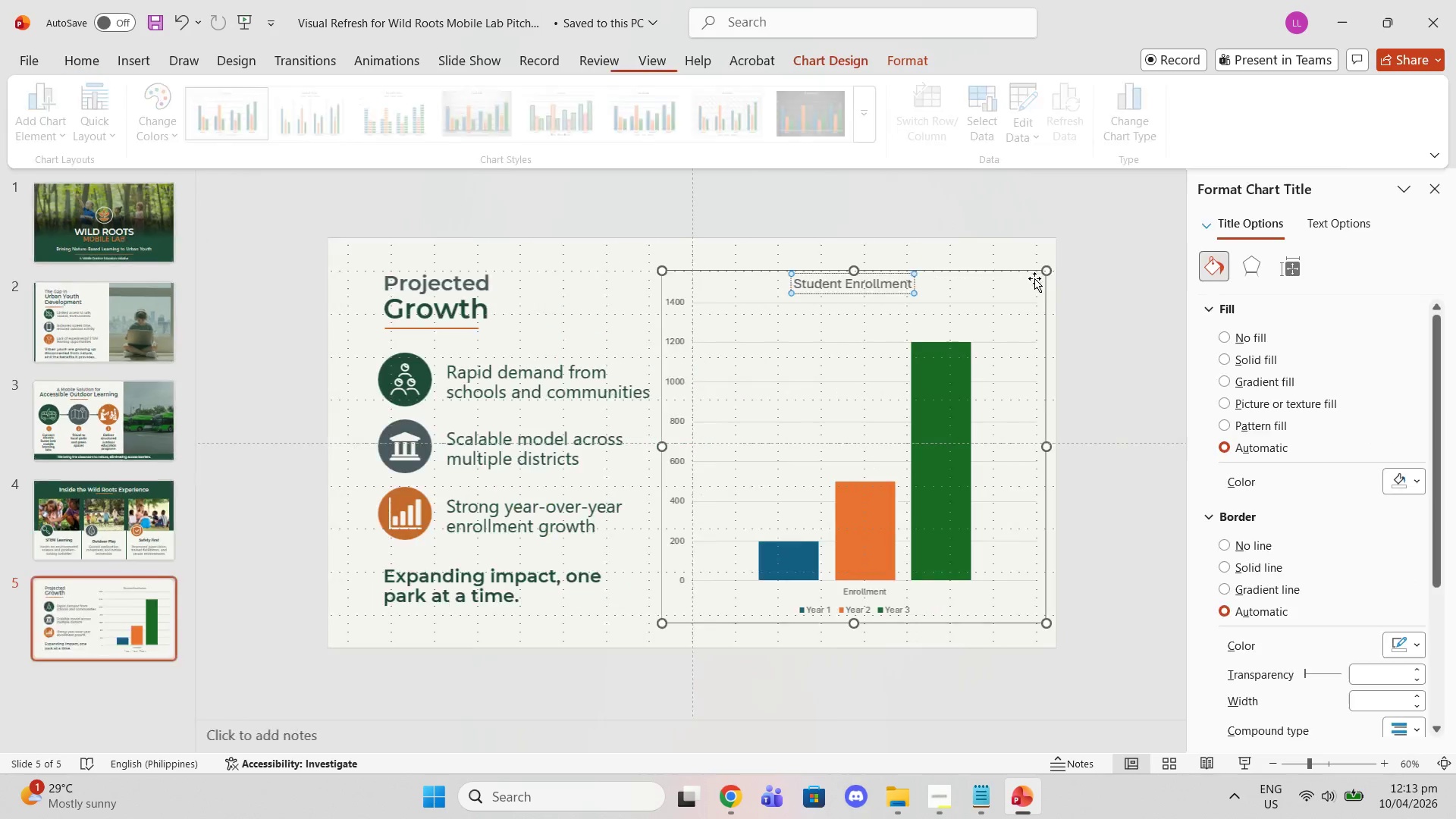 
triple_click([1034, 278])
 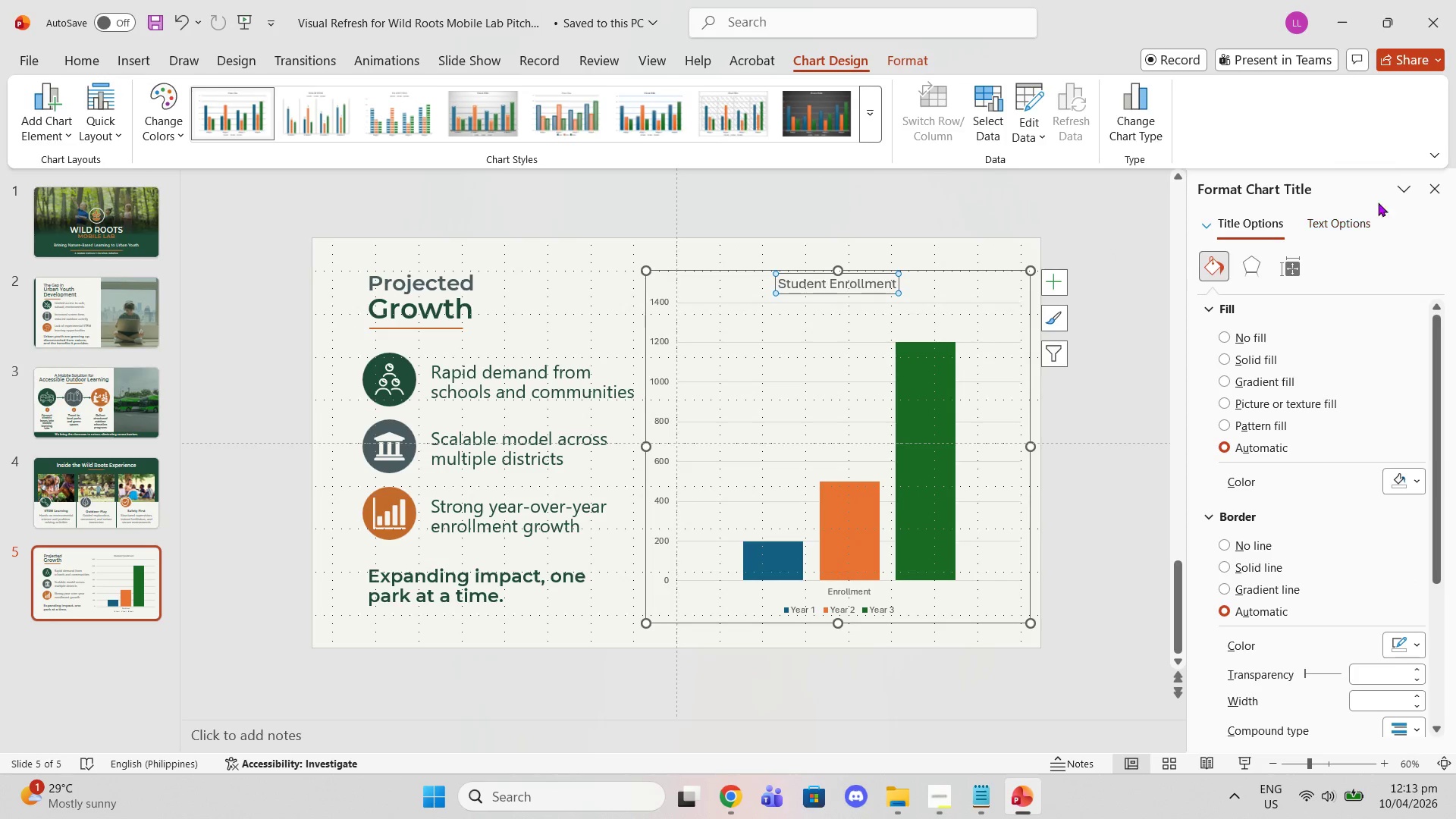 
left_click([1455, 189])
 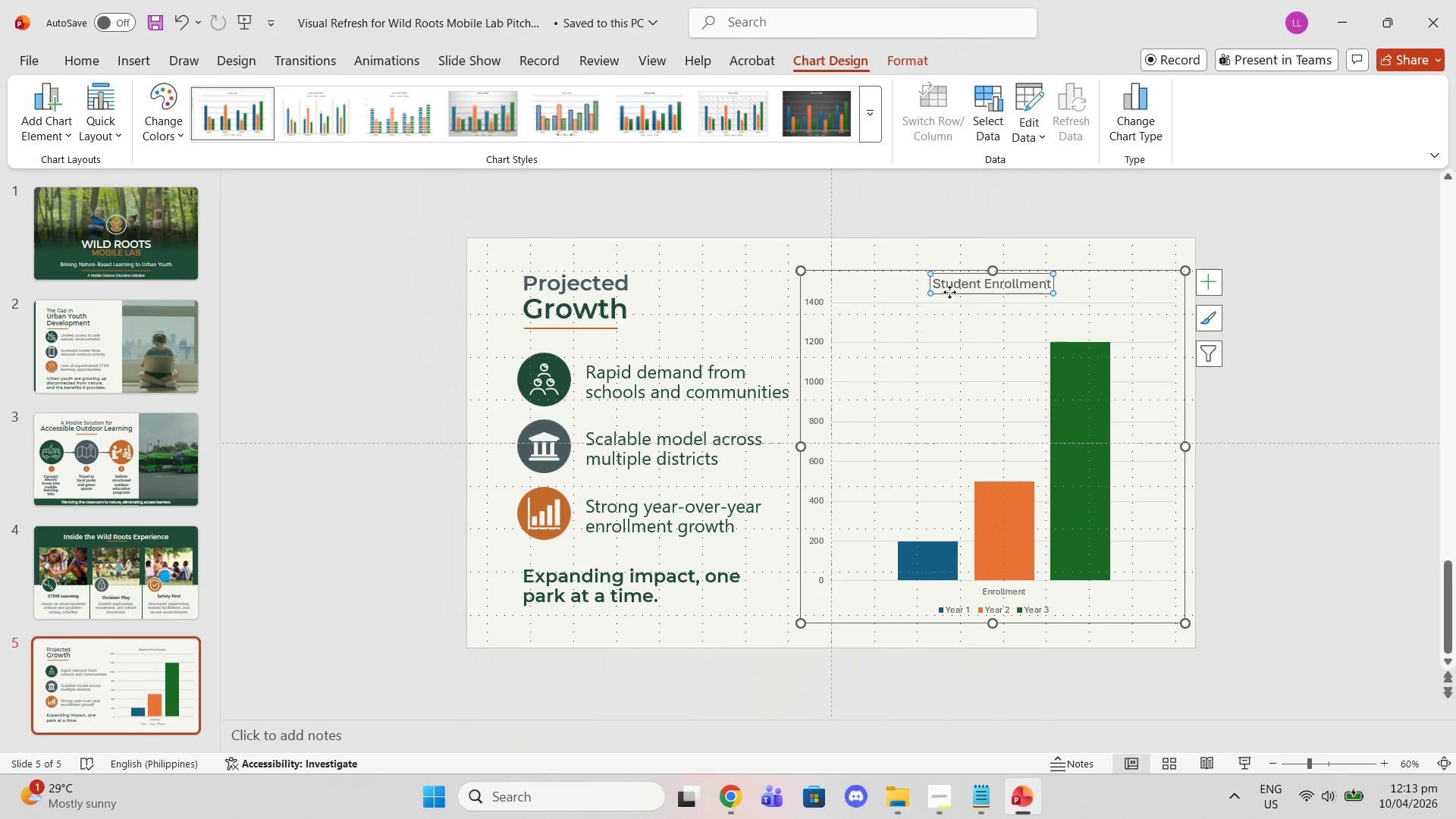 
left_click_drag(start_coordinate=[934, 283], to_coordinate=[1055, 278])
 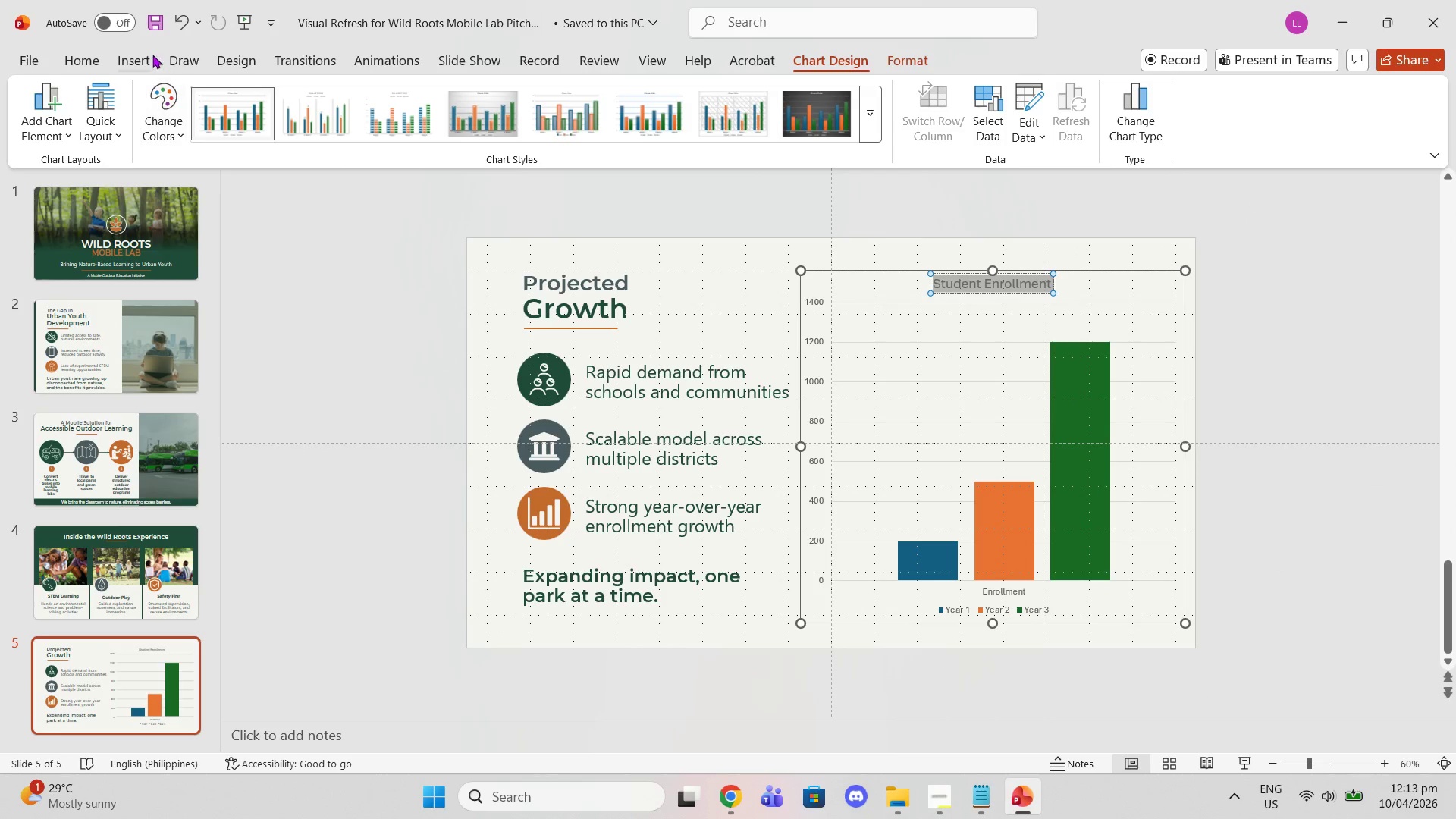 
left_click([140, 54])
 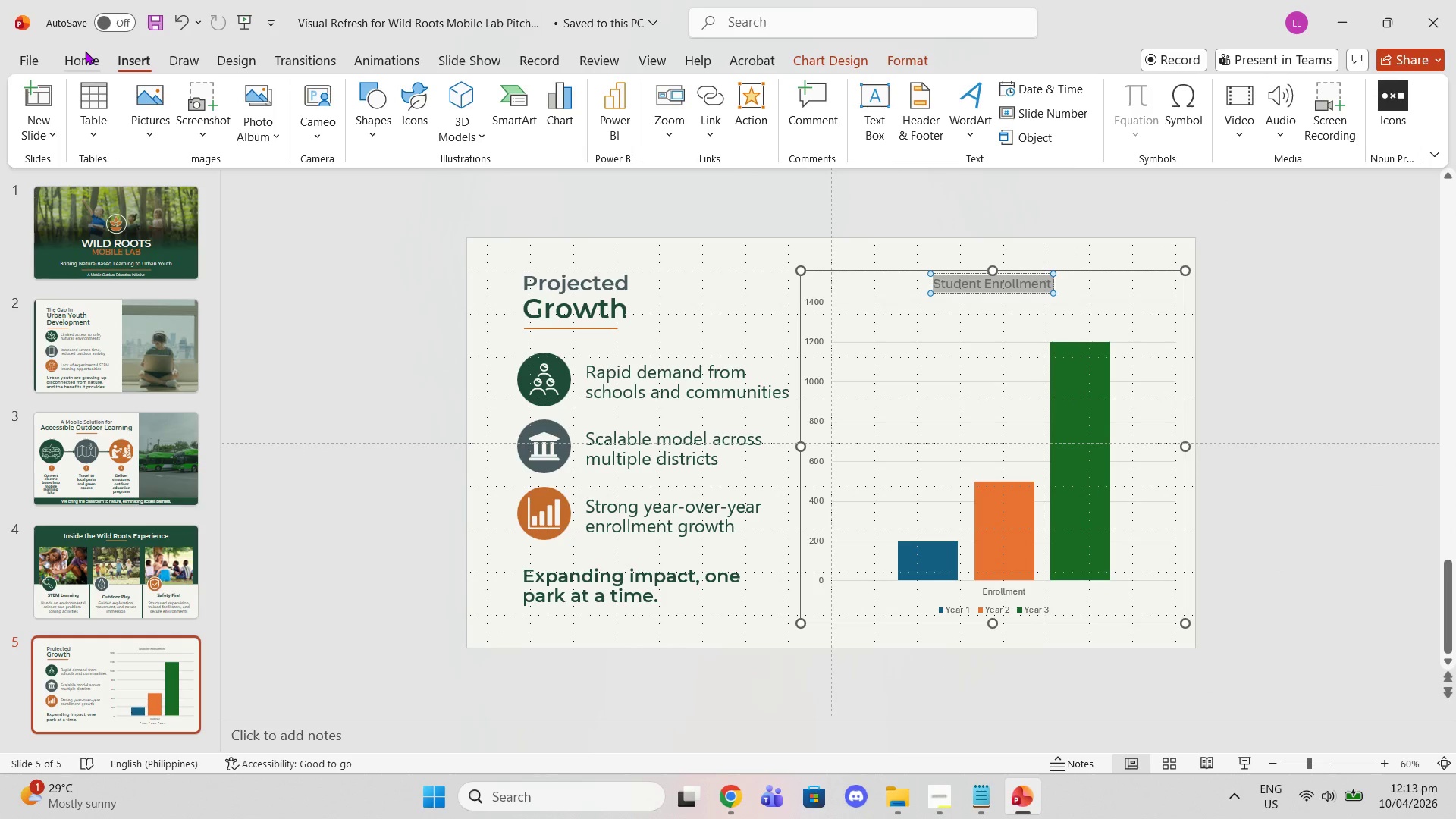 
left_click([85, 51])
 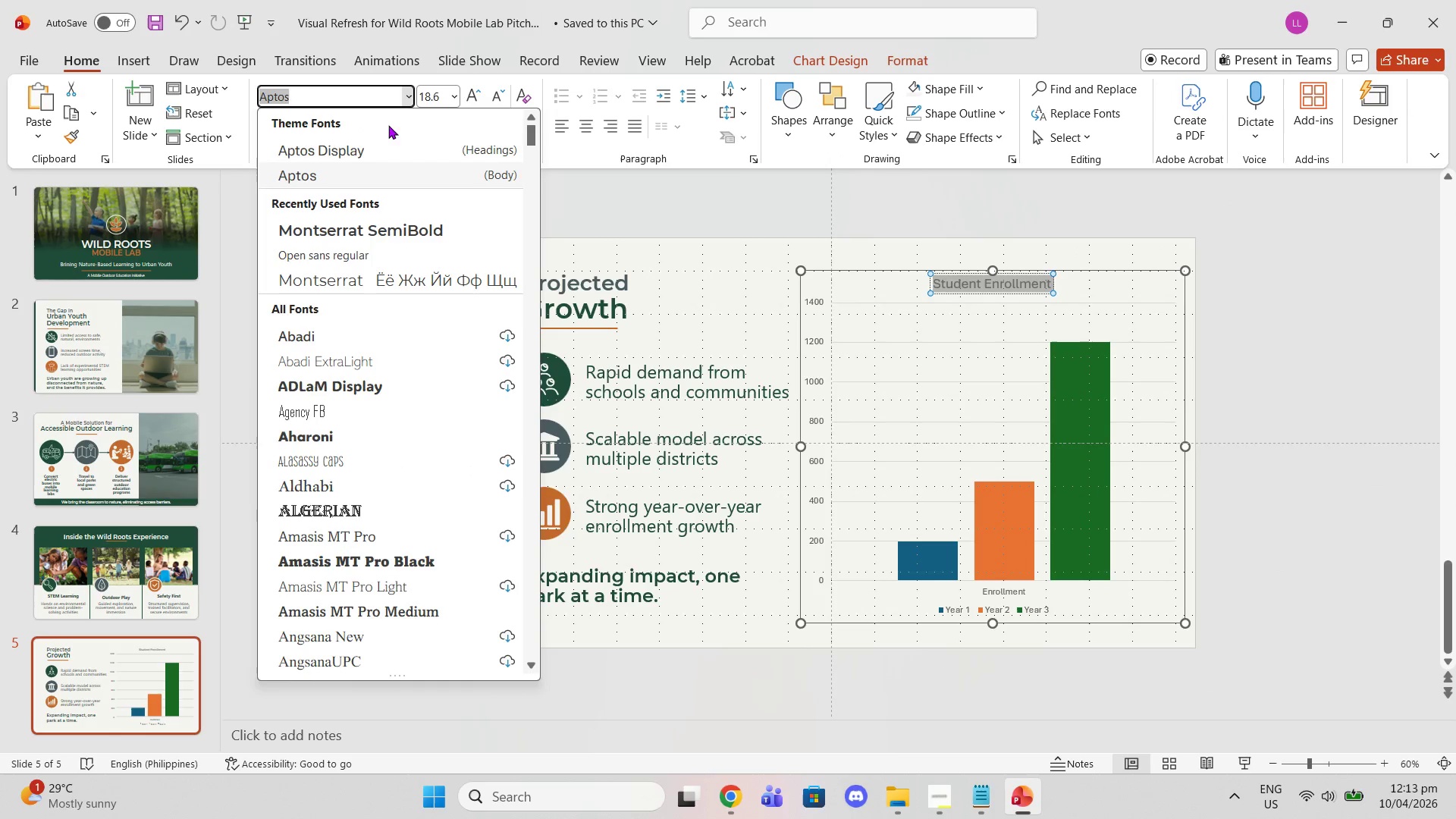 
left_click([374, 229])
 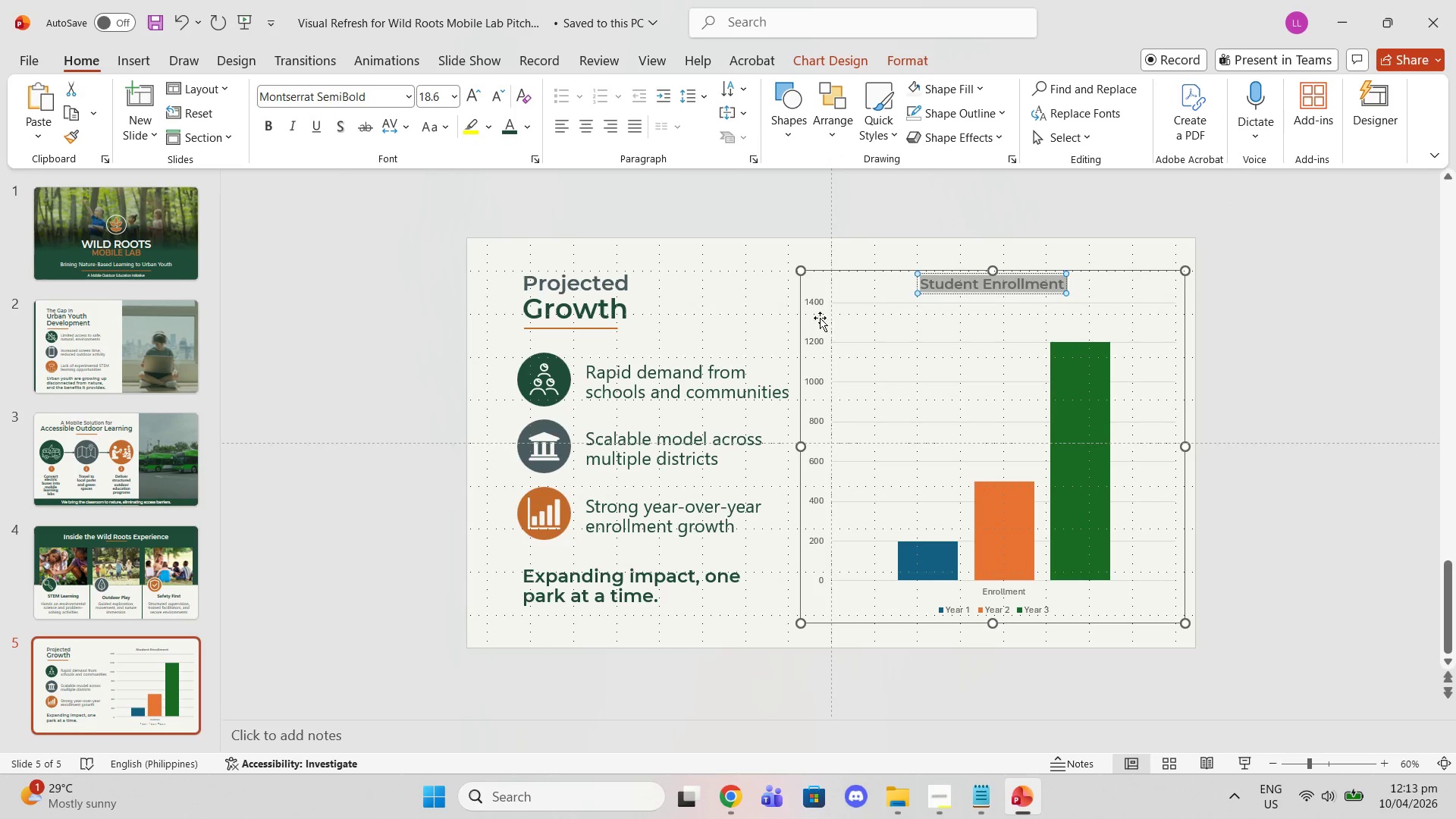 
left_click([812, 300])
 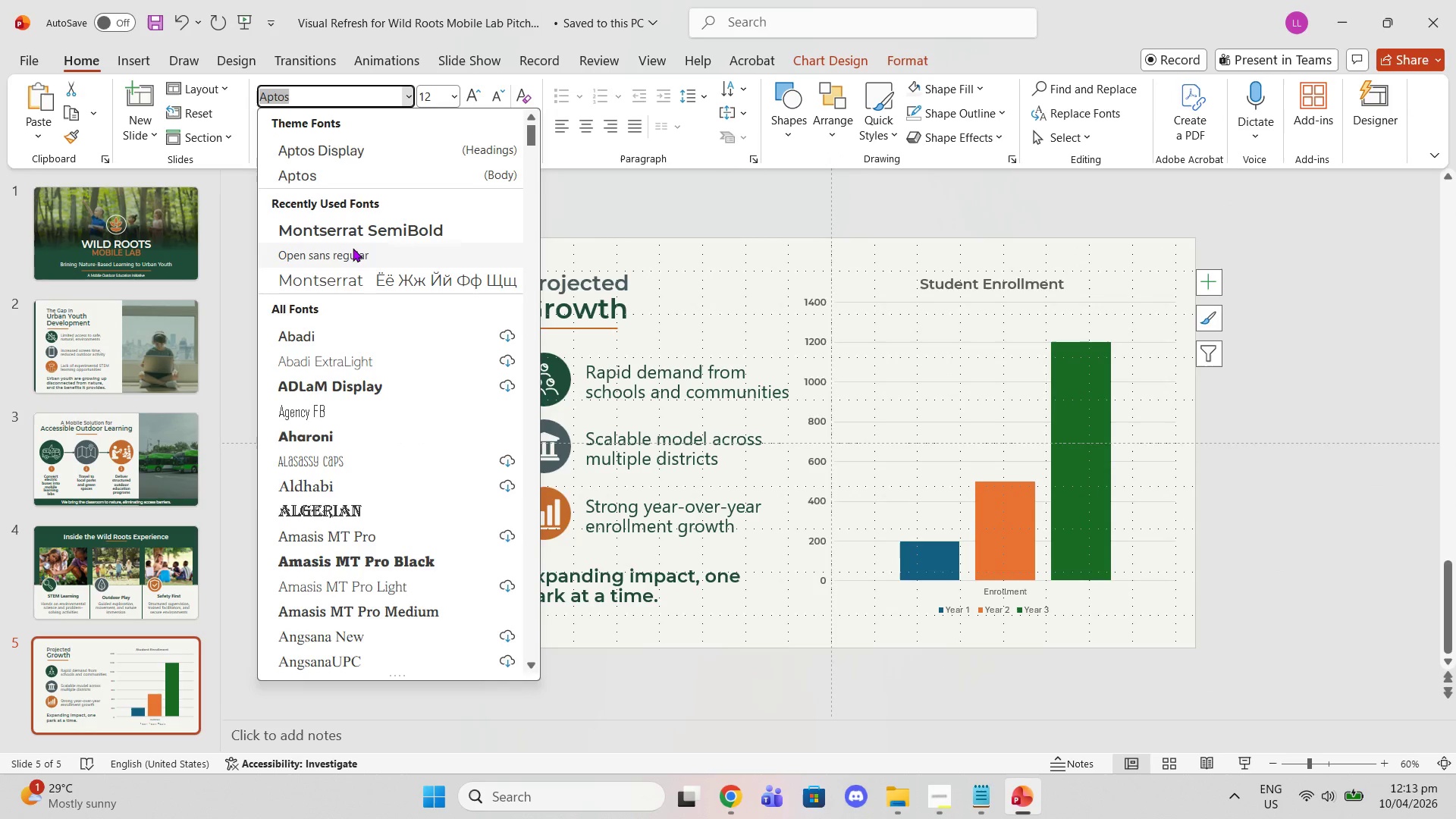 
left_click([360, 234])
 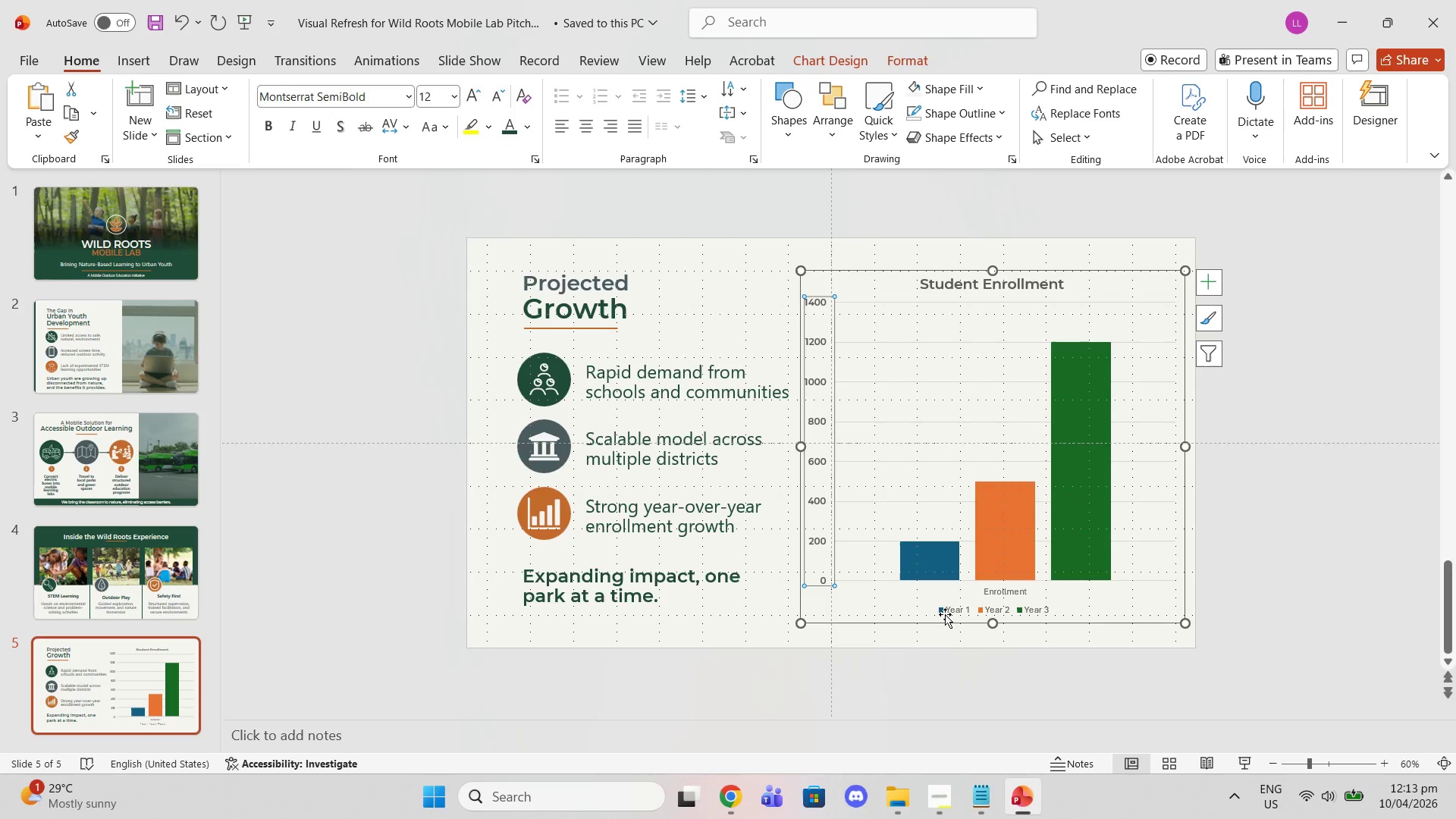 
left_click([952, 610])
 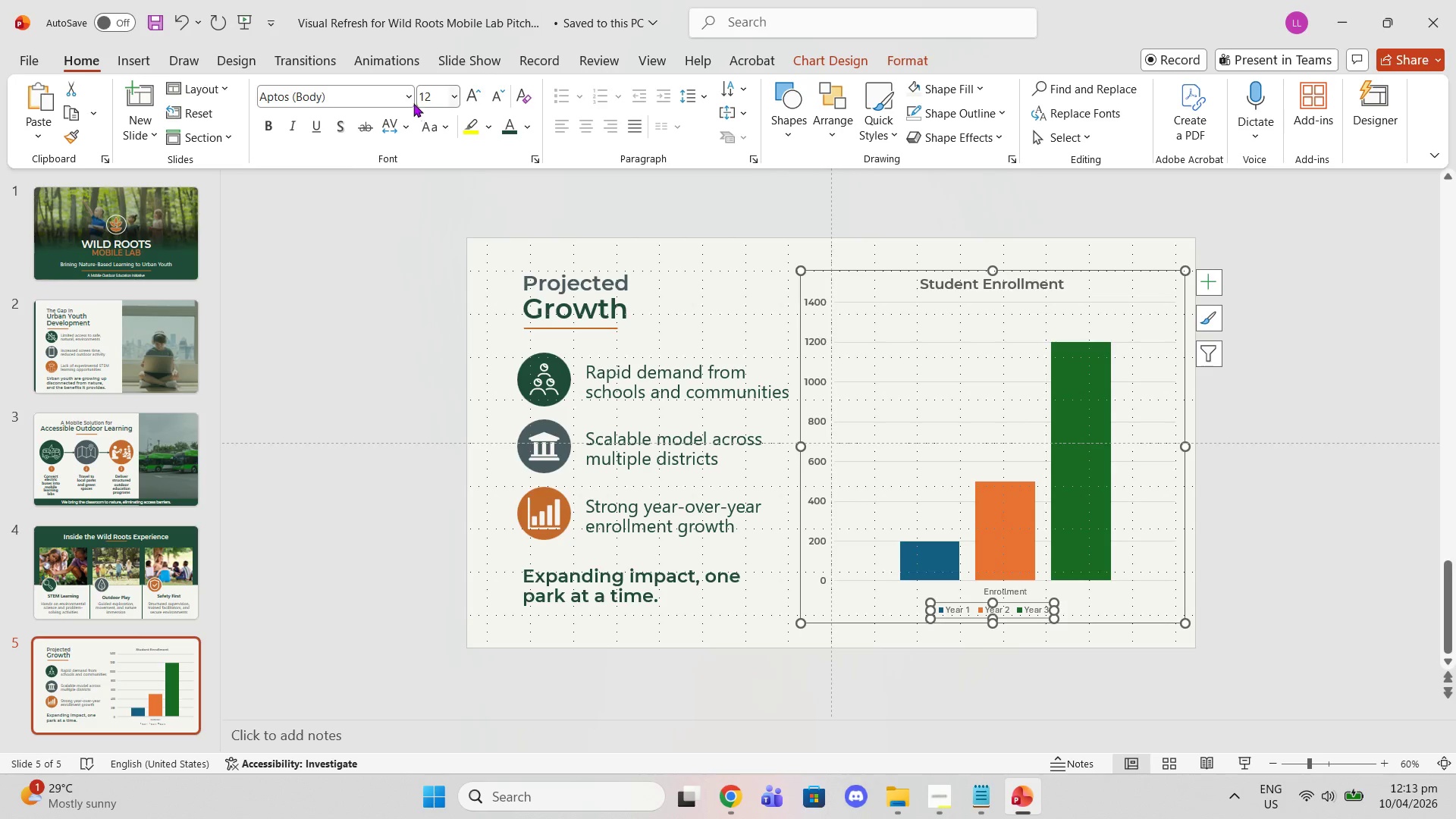 
left_click([405, 93])
 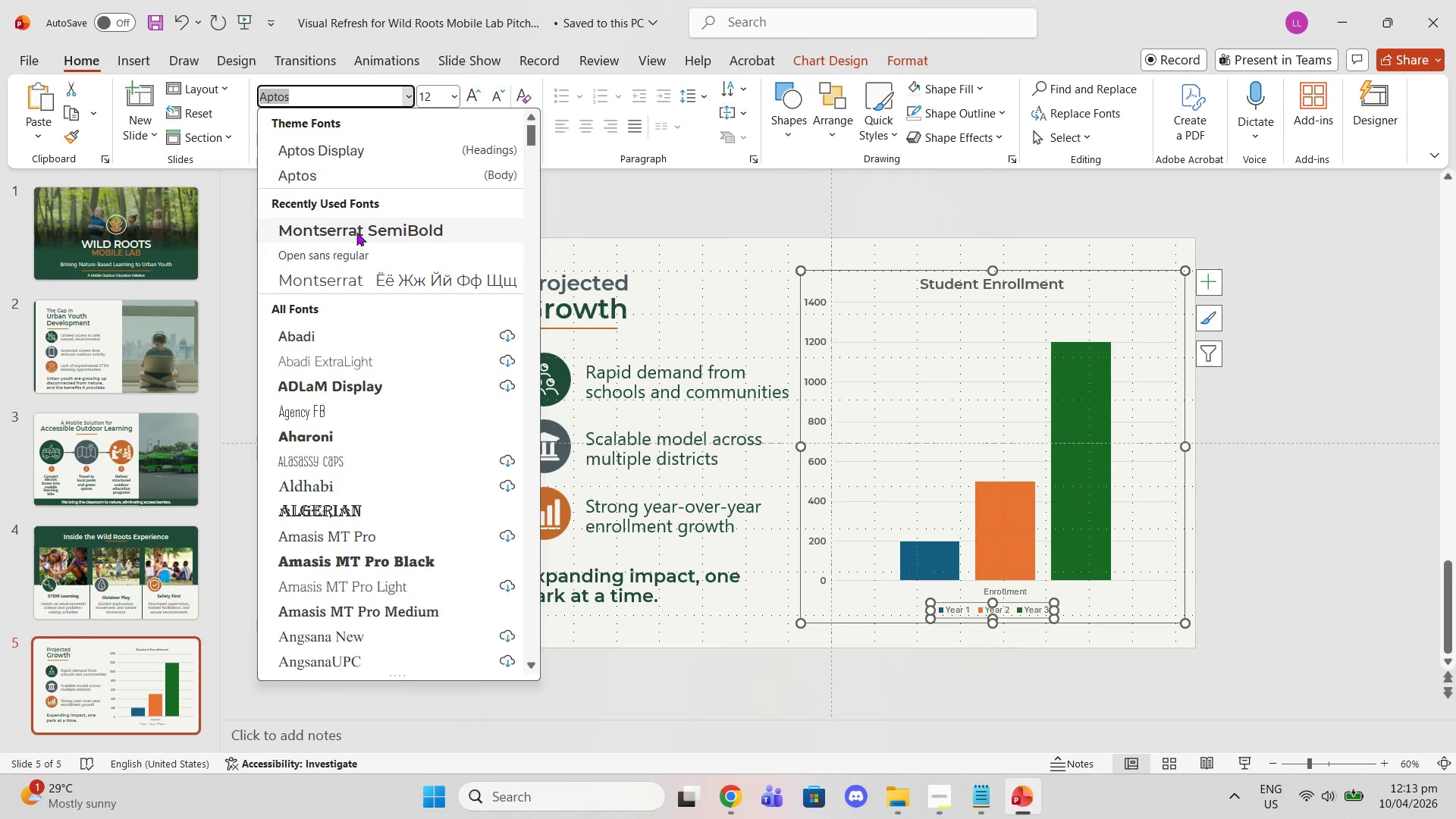 
left_click([356, 232])
 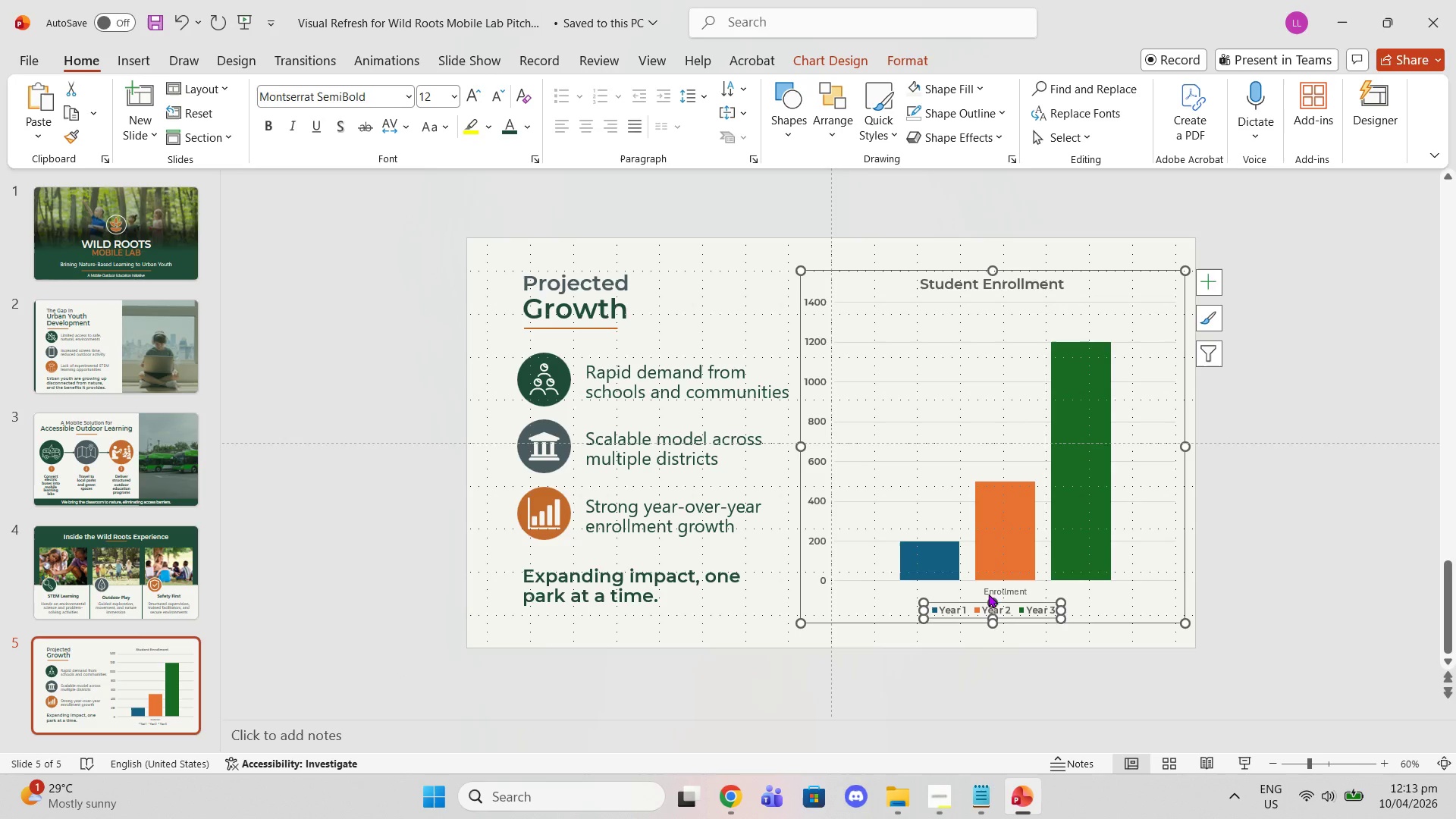 
left_click([992, 593])
 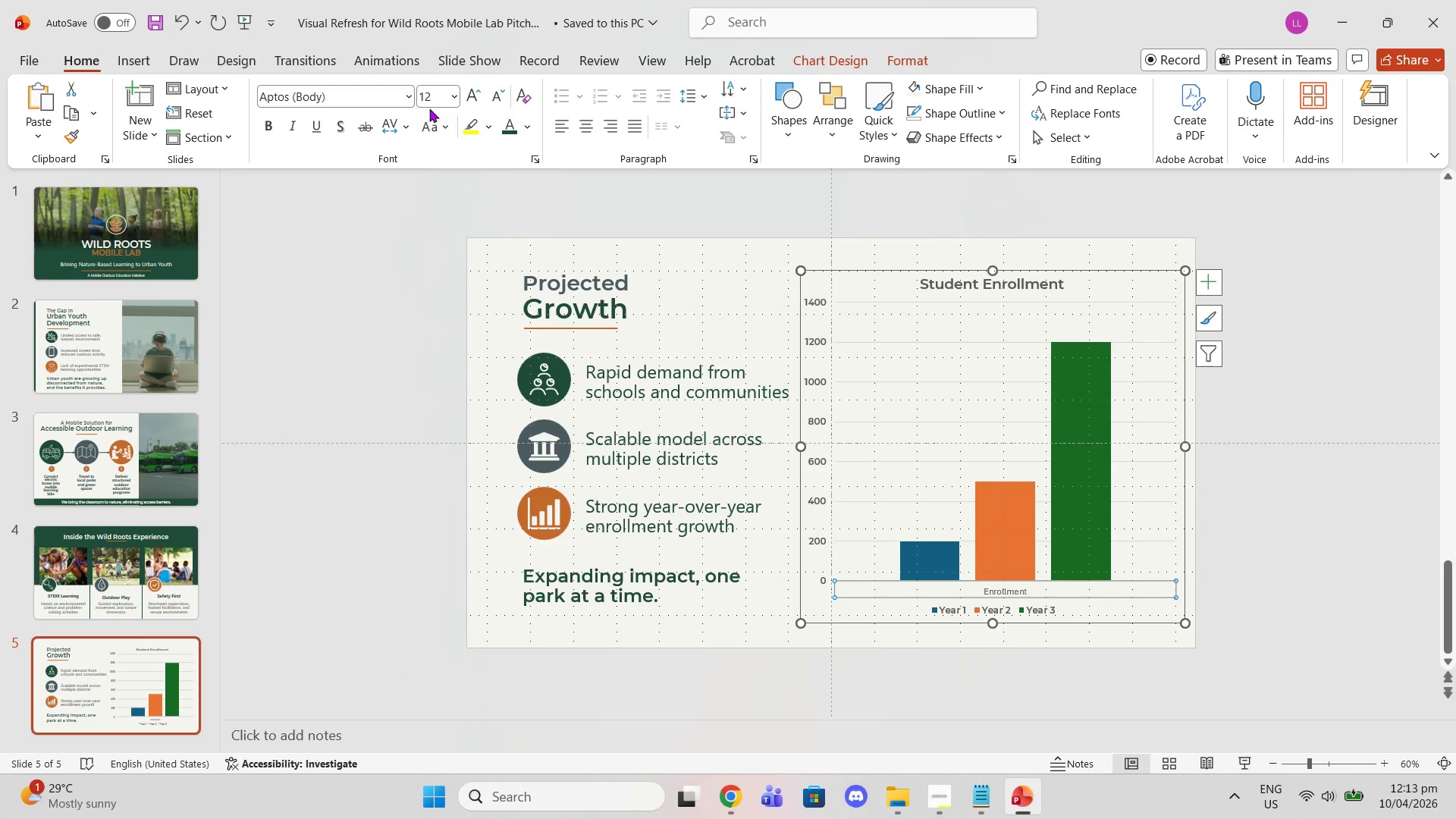 
left_click([408, 99])
 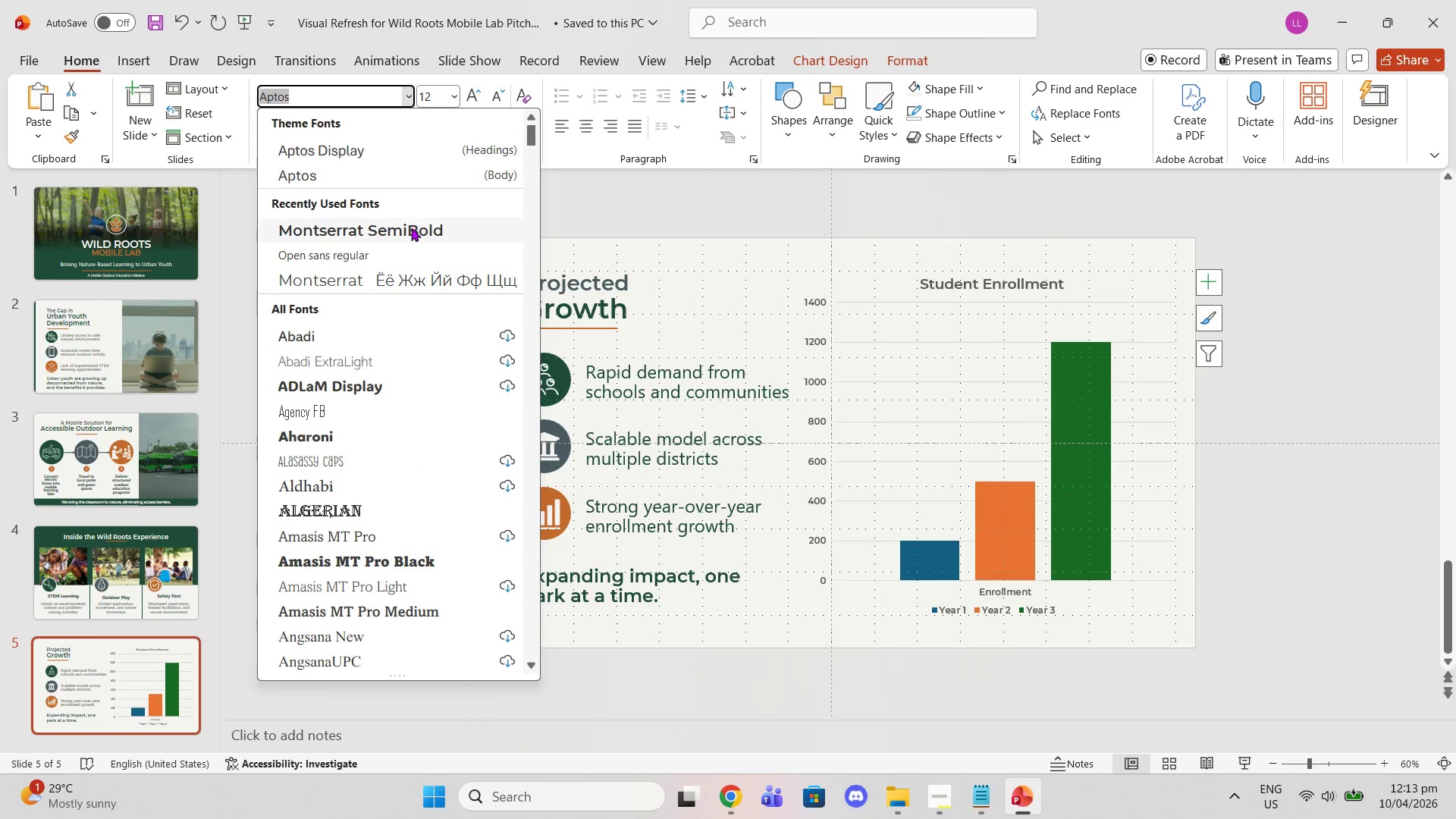 
left_click([411, 228])
 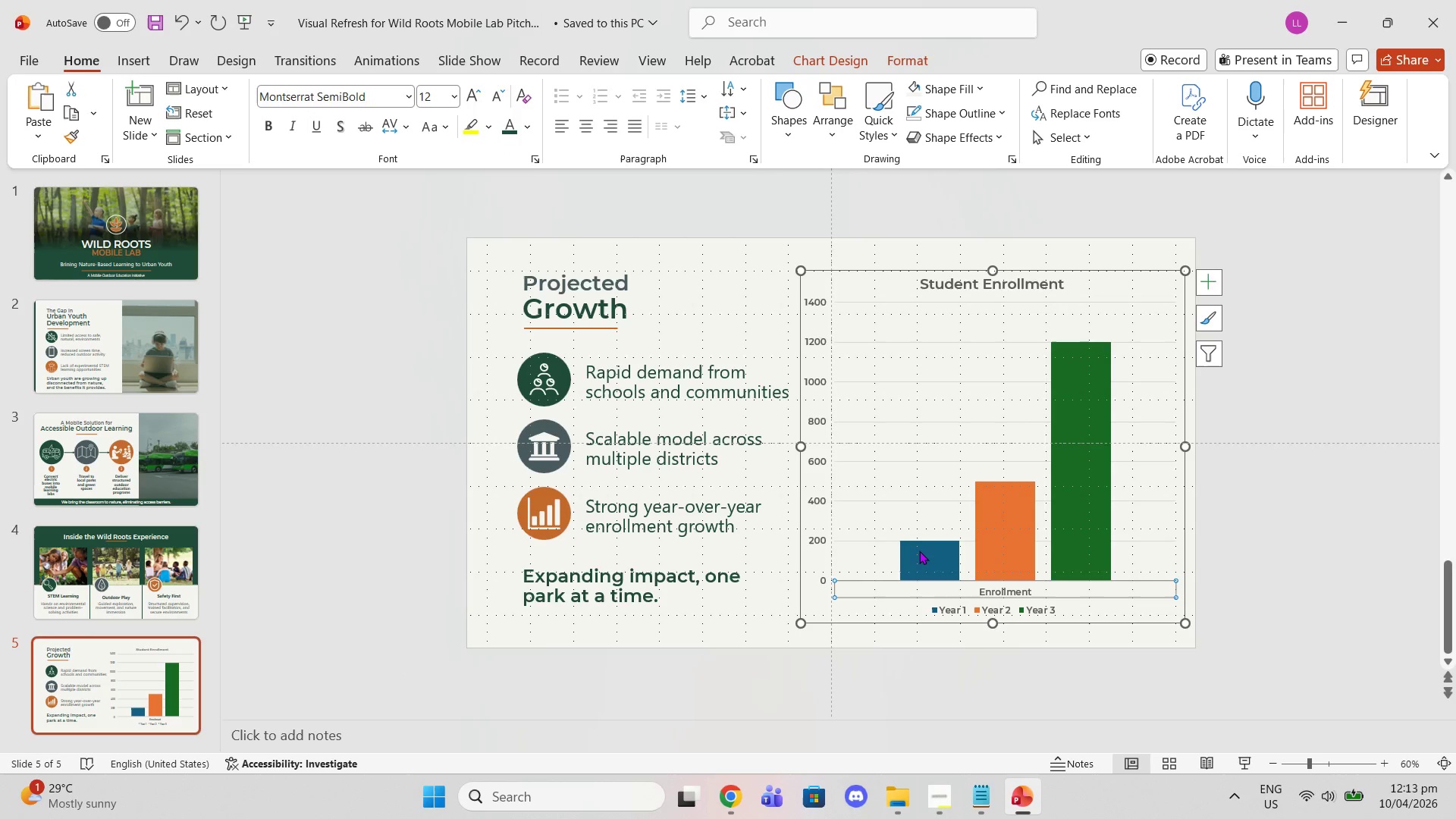 
left_click([924, 551])
 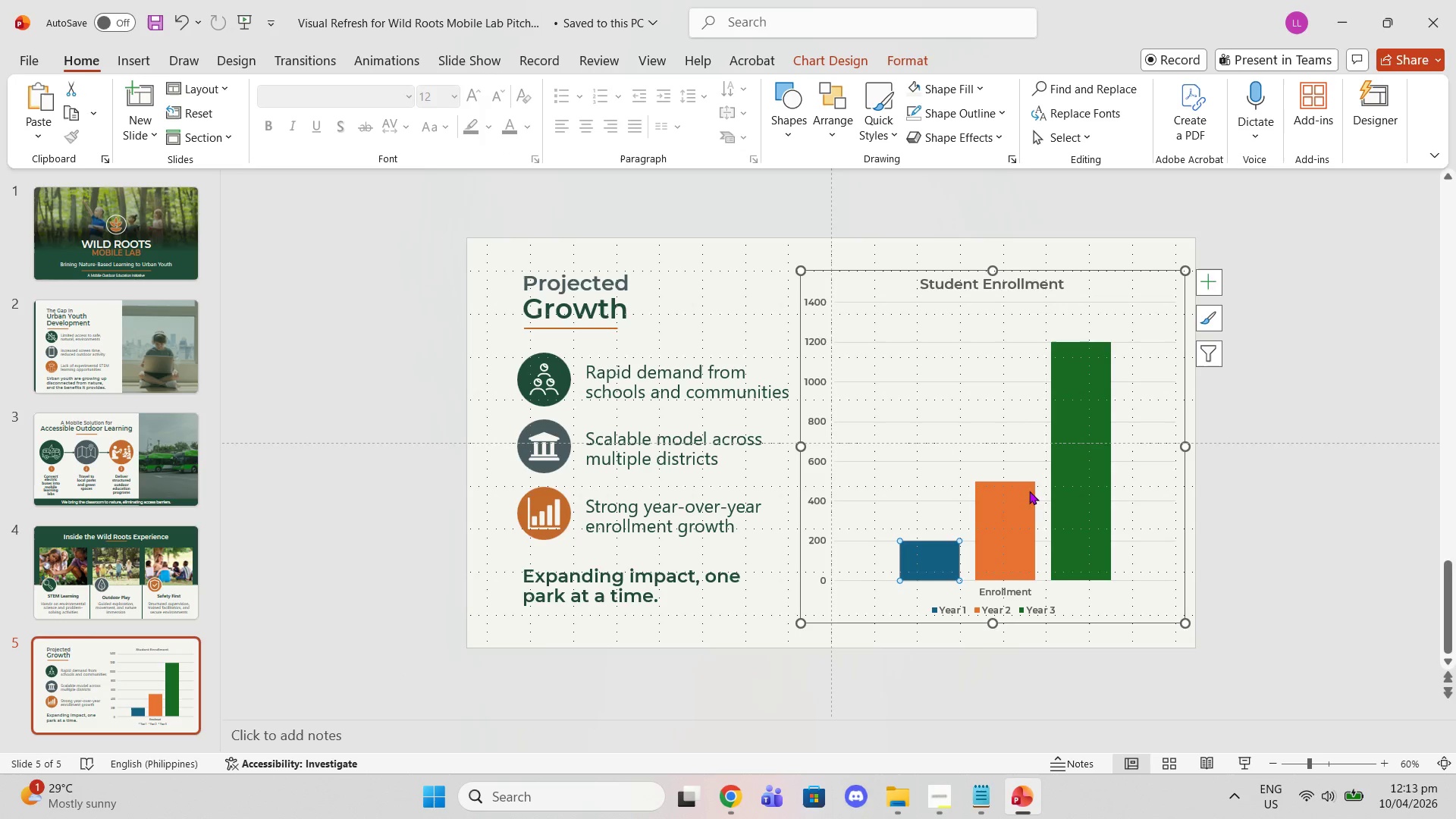 
left_click([1015, 535])
 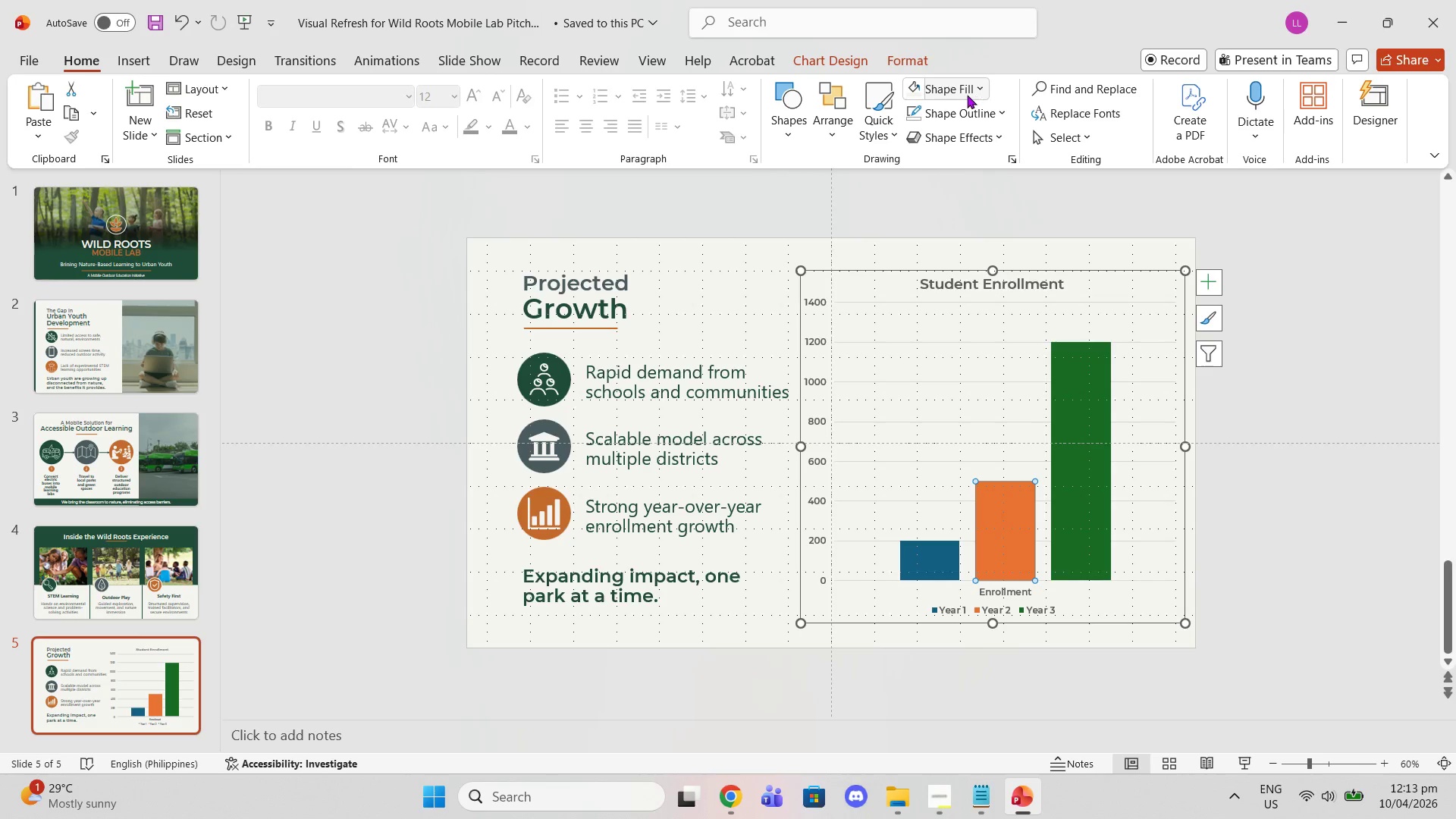 
left_click([974, 95])
 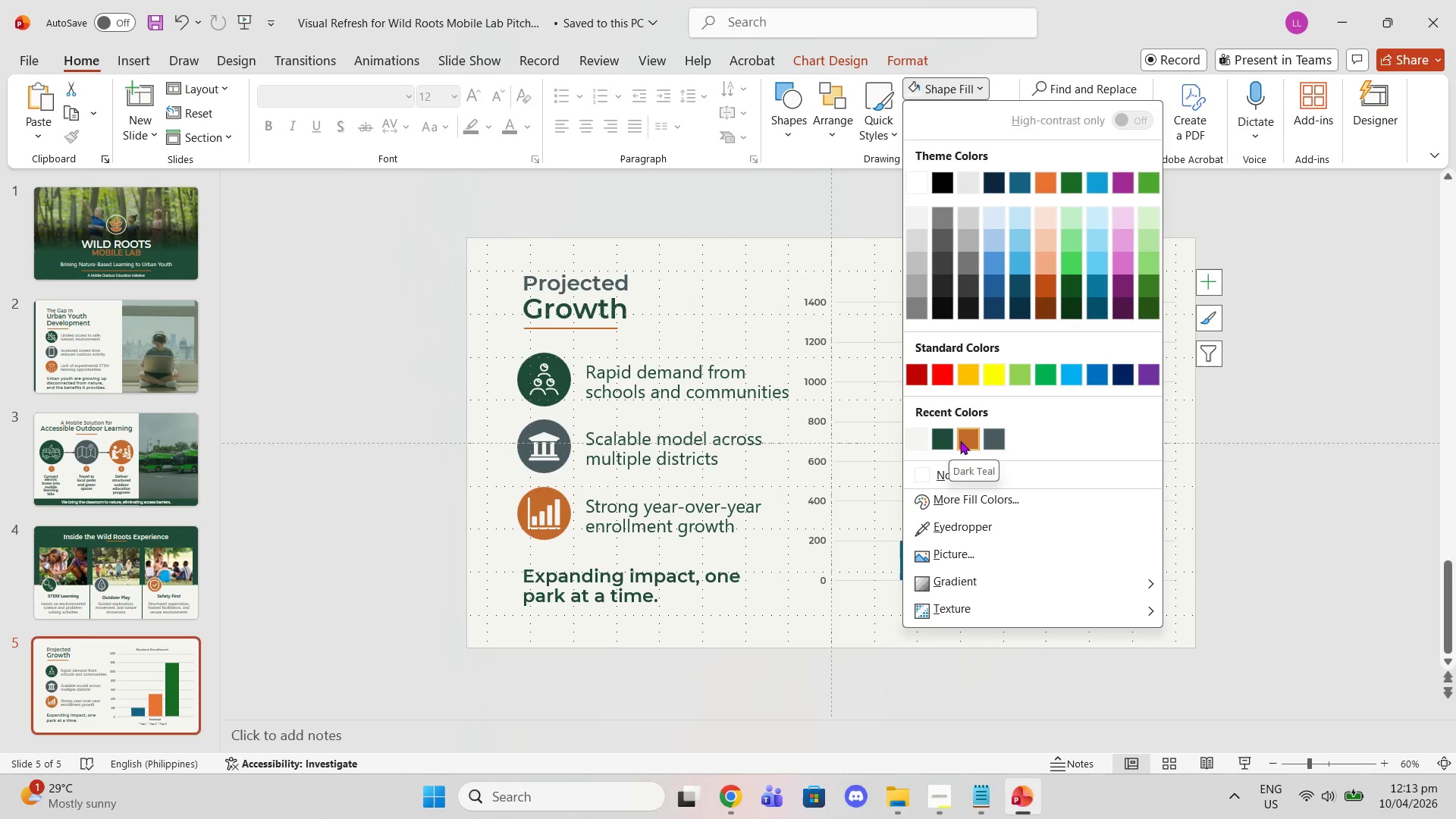 
left_click([995, 438])
 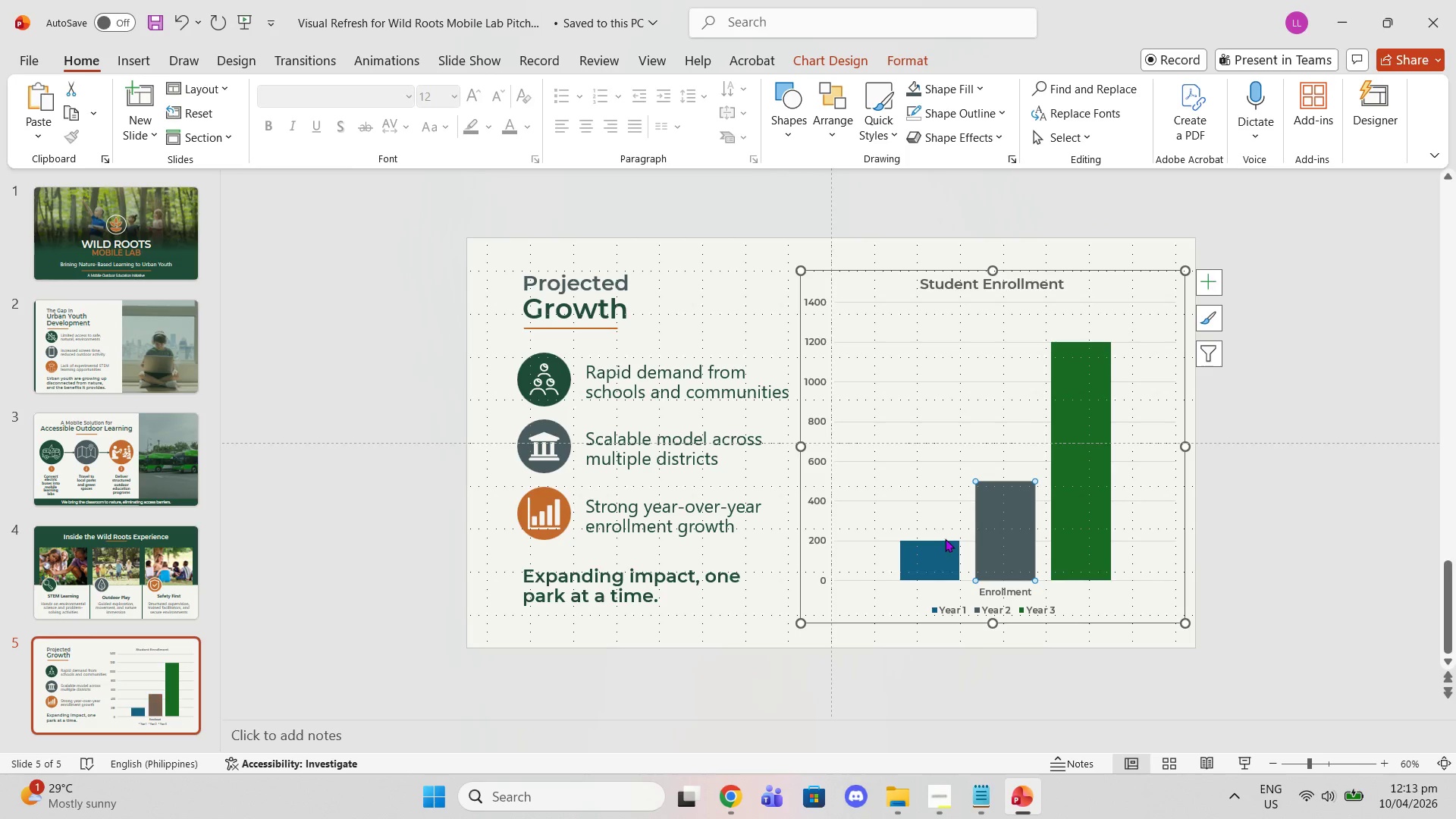 
left_click([925, 576])
 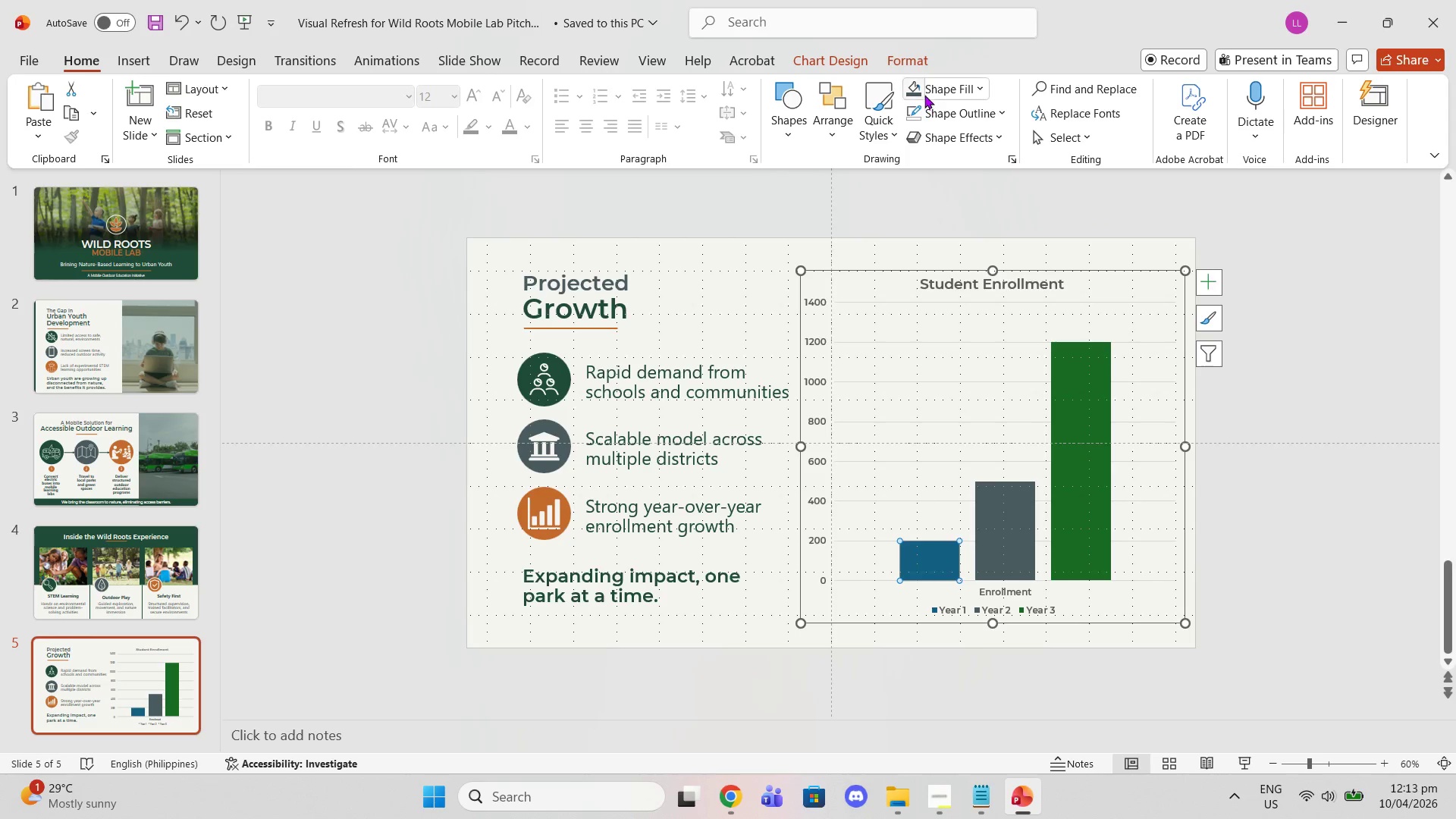 
left_click([931, 95])
 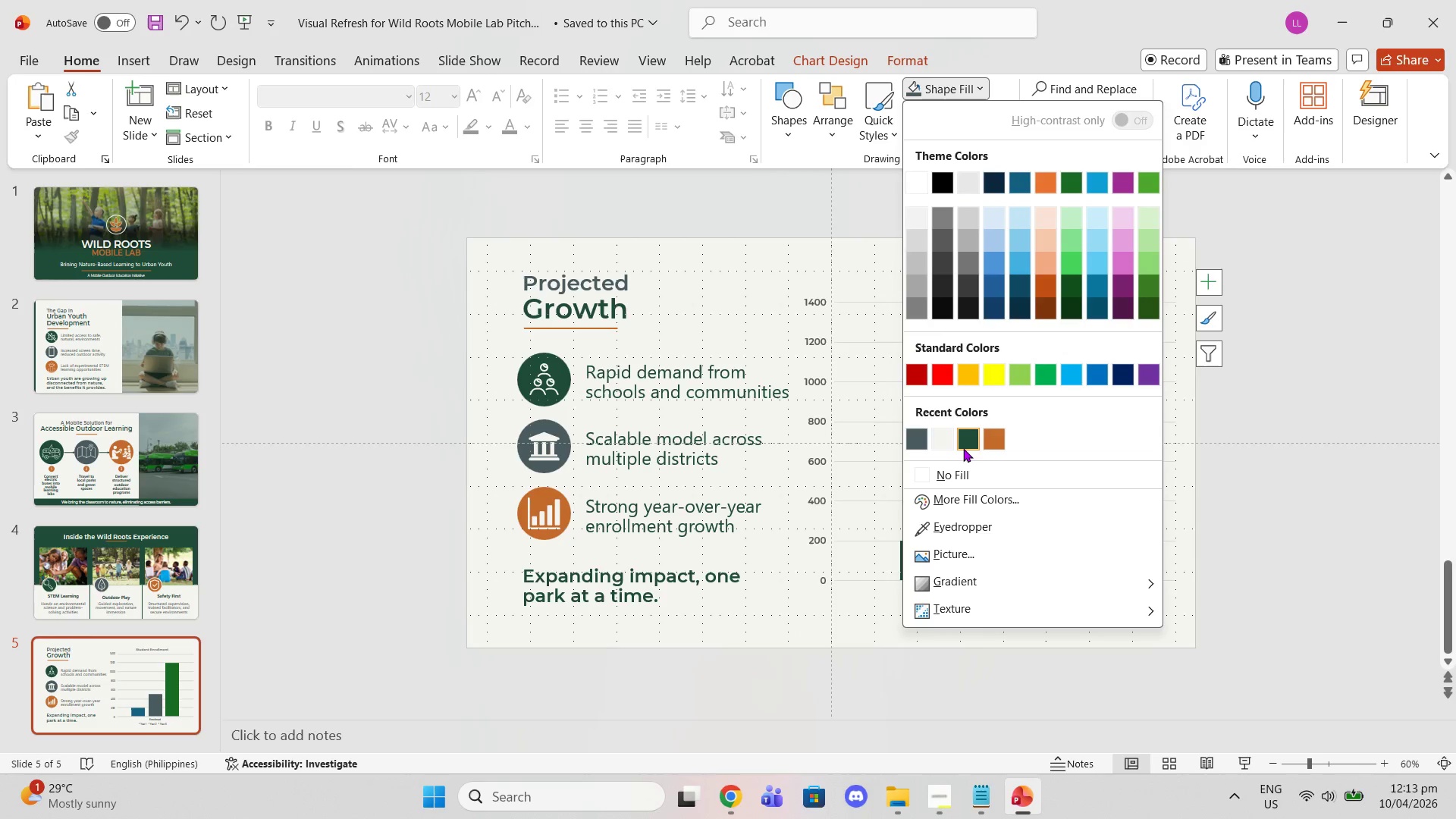 
left_click([964, 444])
 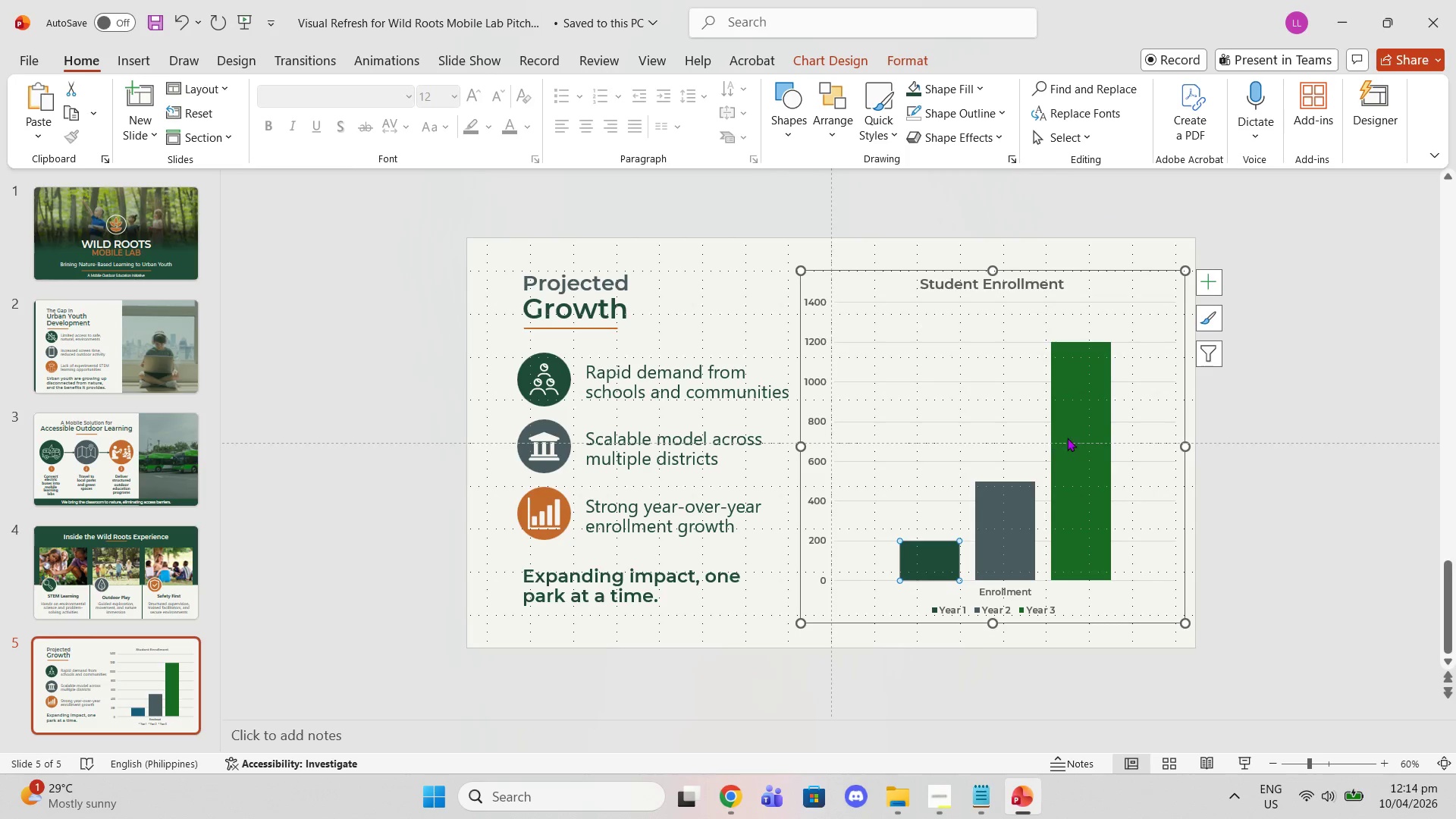 
left_click([1067, 438])
 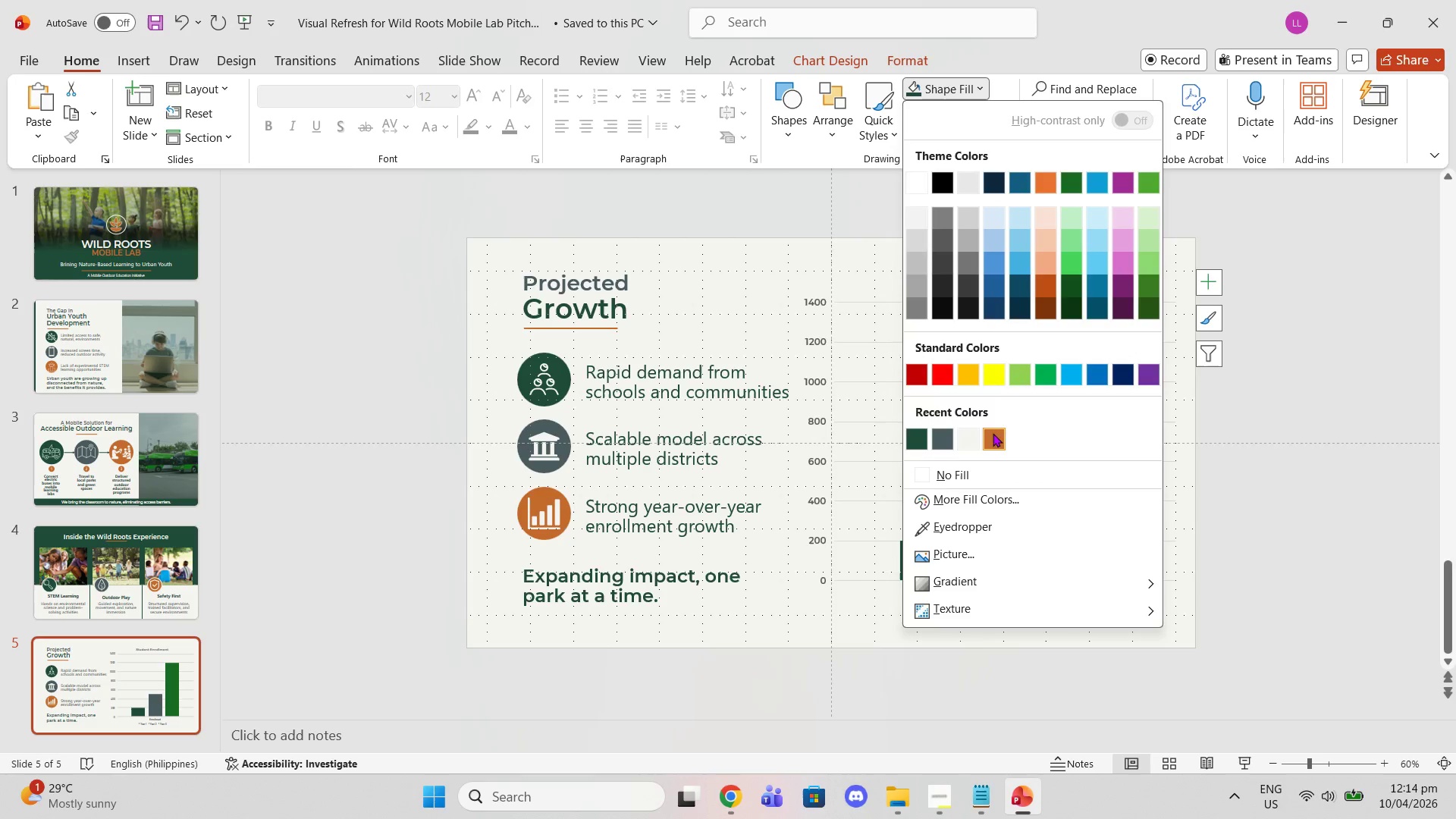 
left_click([1329, 459])
 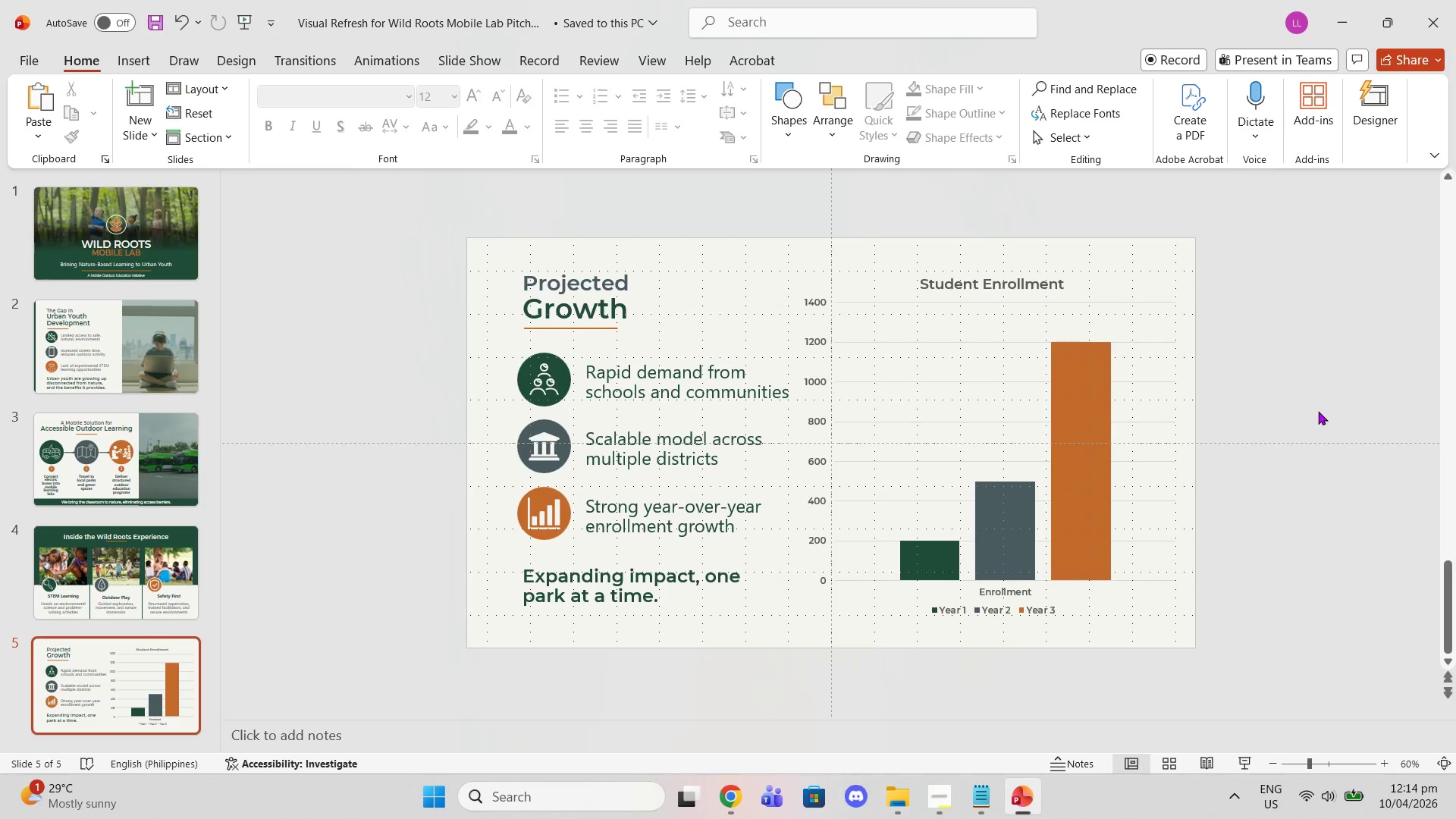 
wait(21.94)
 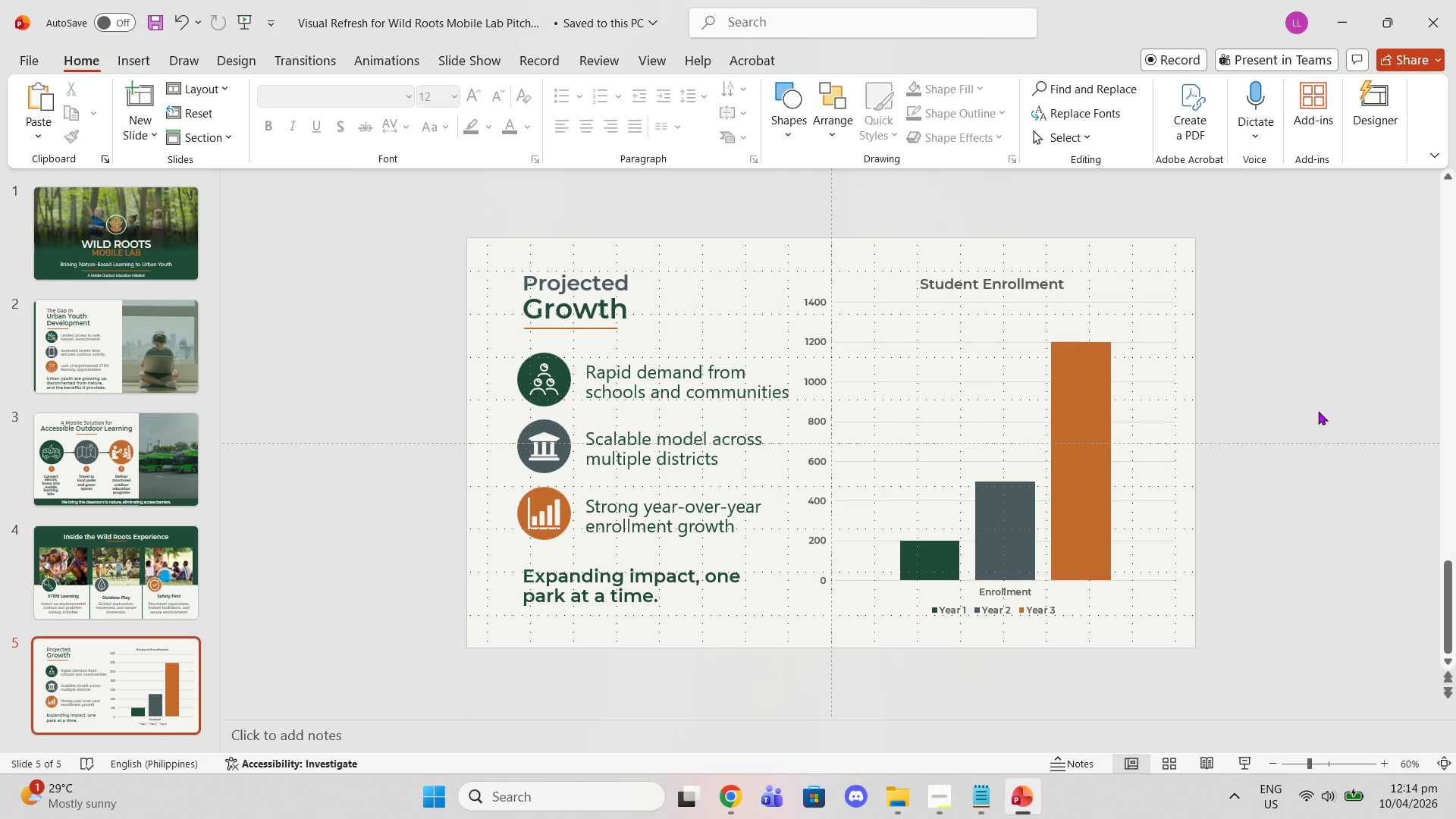 
left_click([945, 805])
 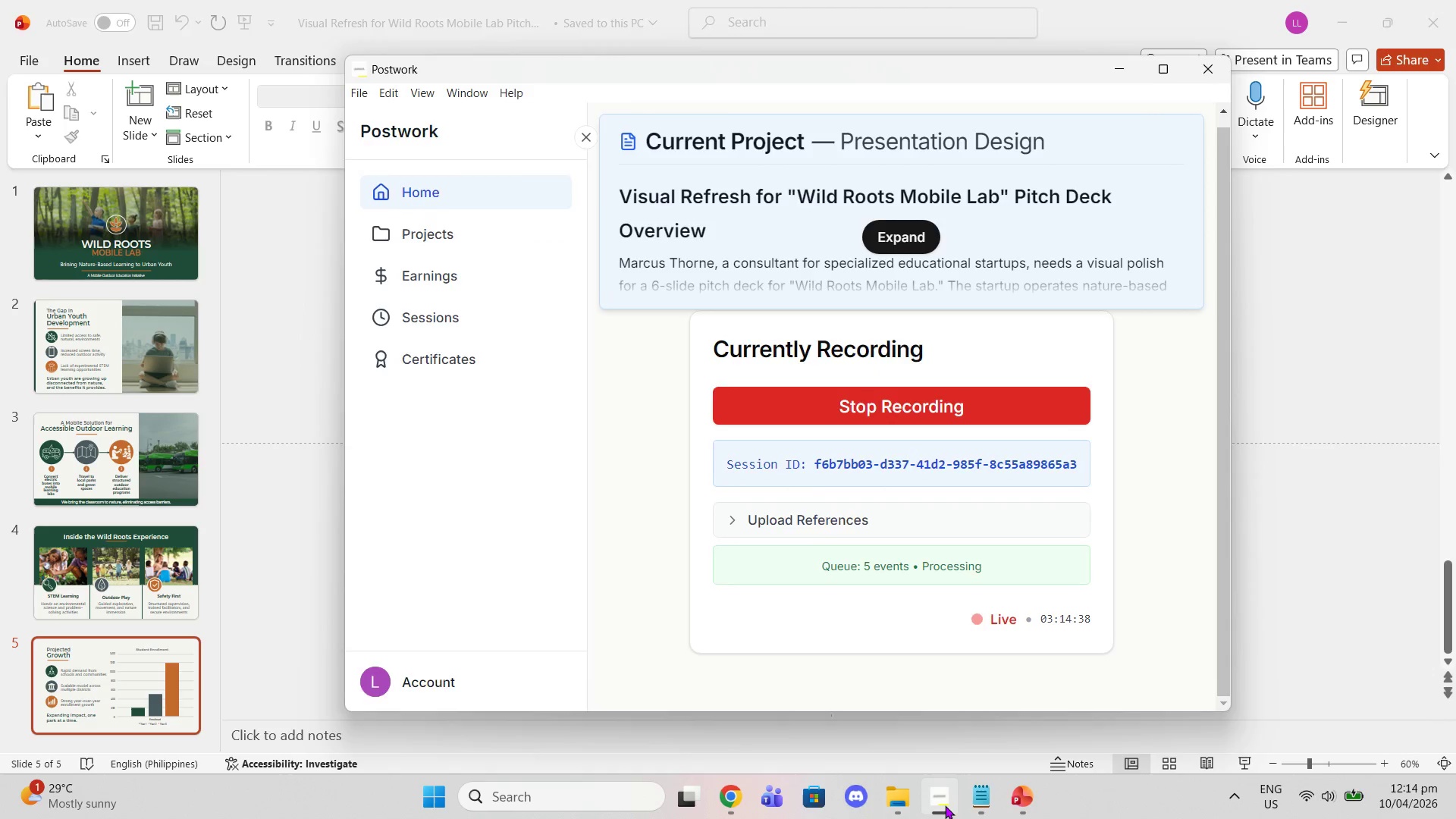 
double_click([945, 805])
 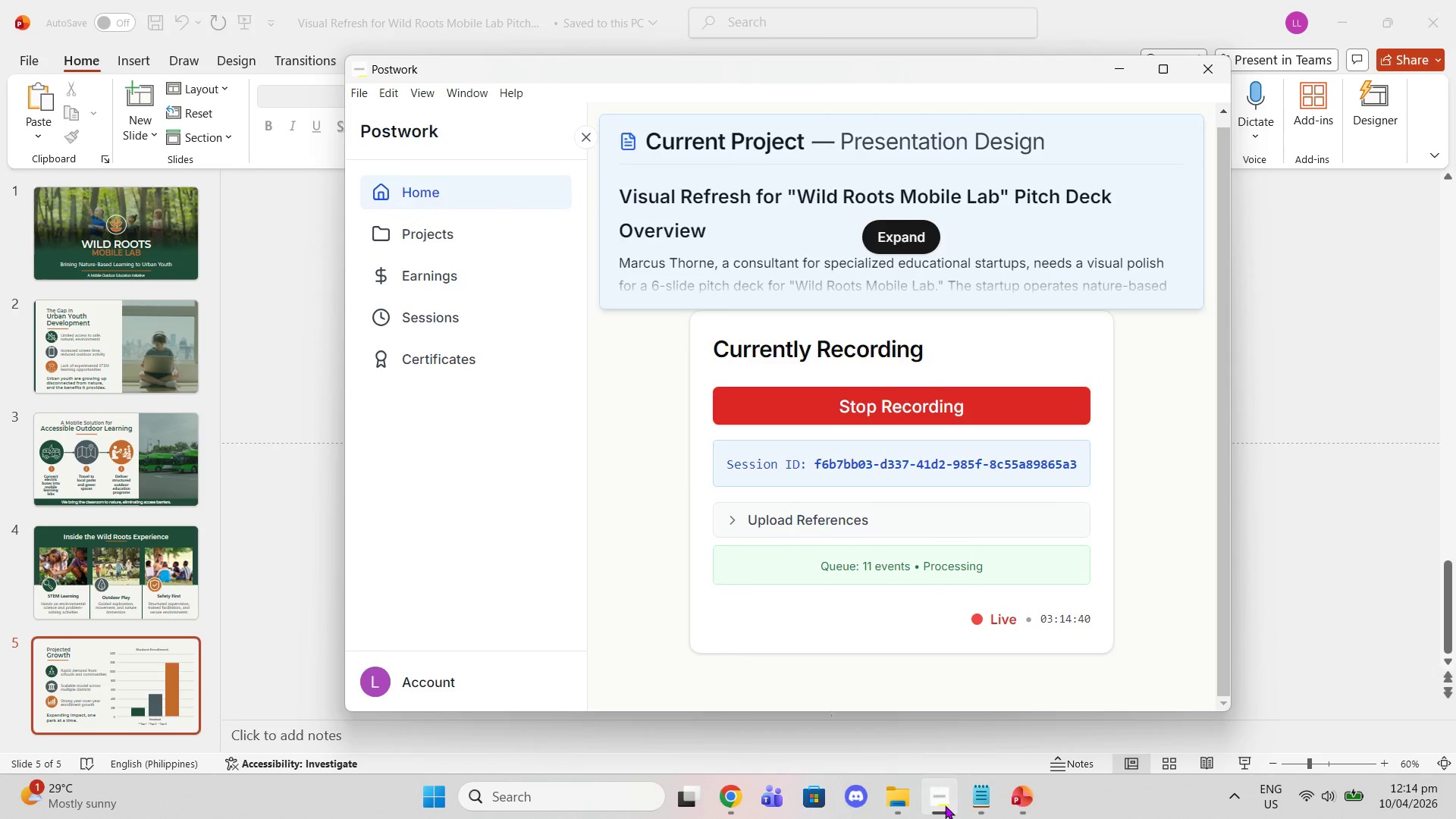 
double_click([945, 805])